 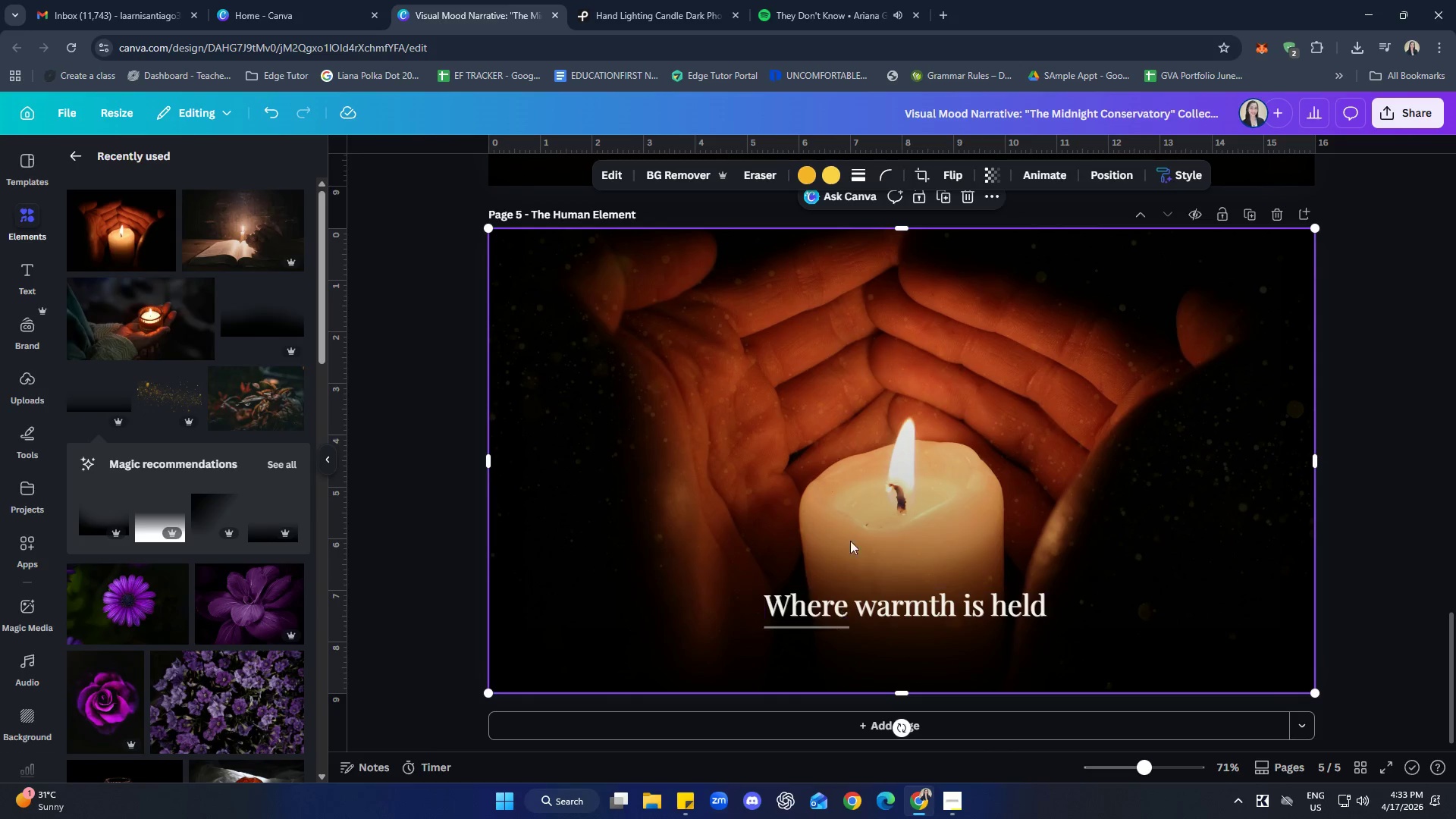 
right_click([851, 531])
 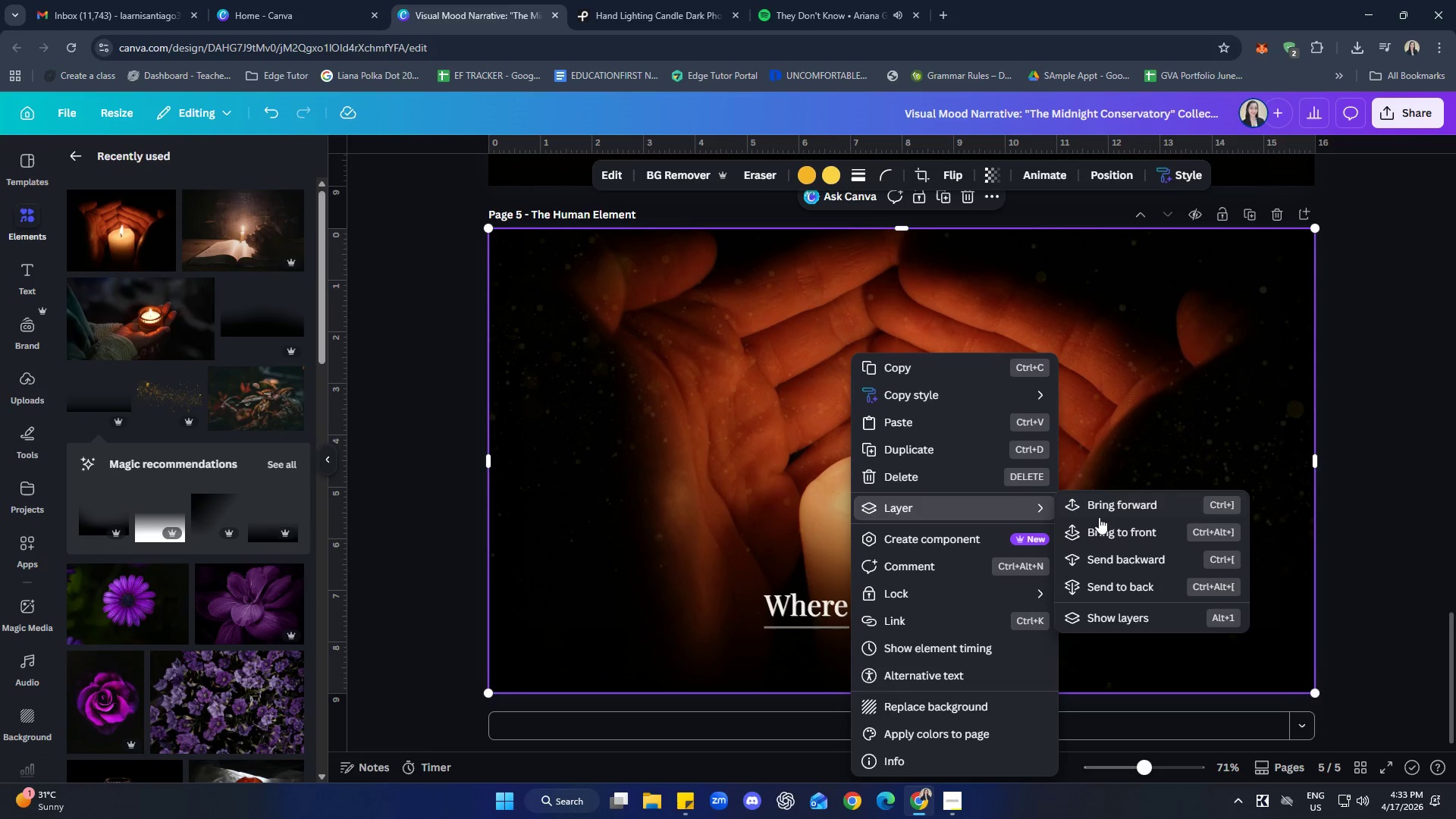 
left_click([1119, 620])
 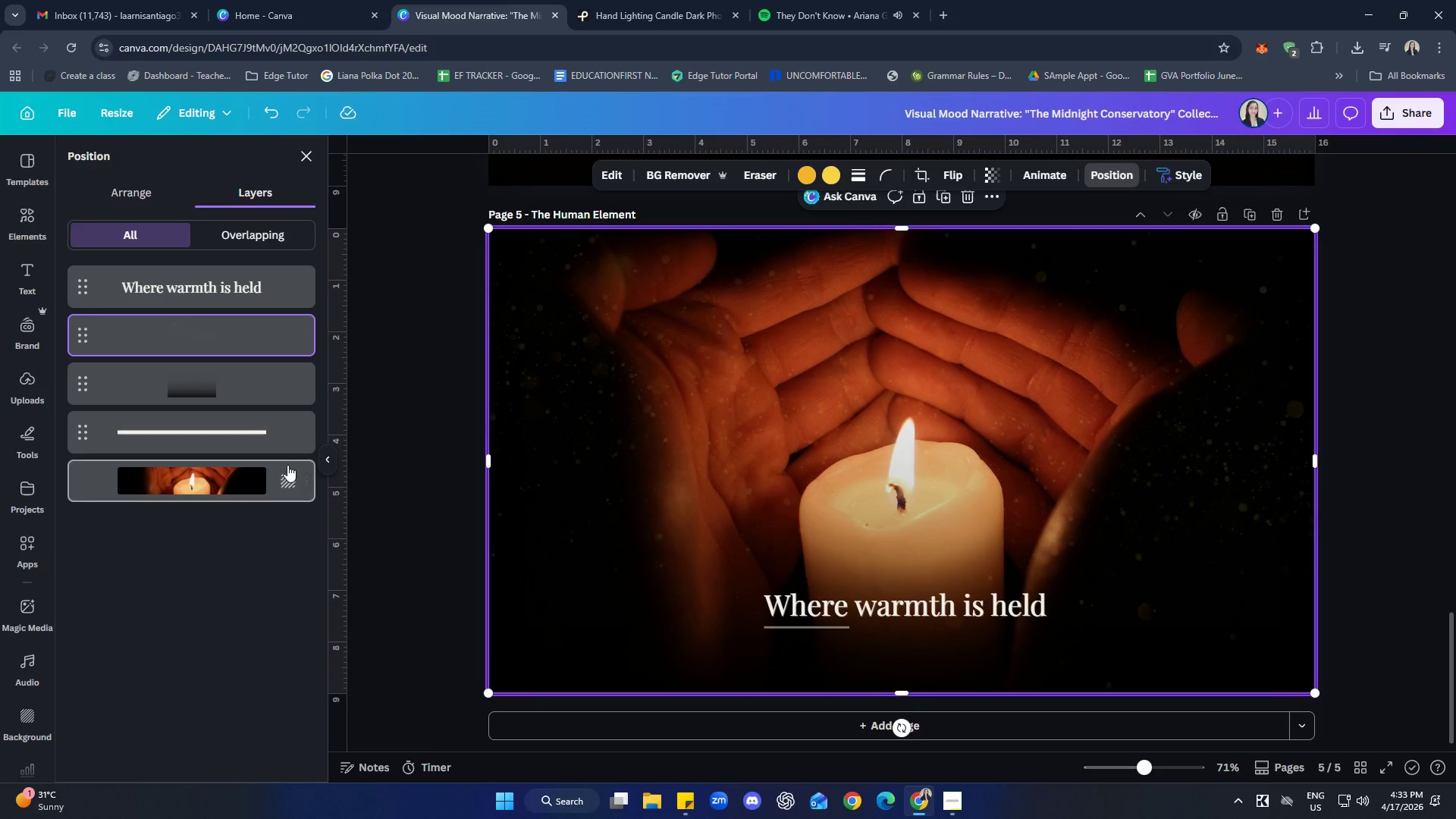 
left_click_drag(start_coordinate=[240, 435], to_coordinate=[248, 360])
 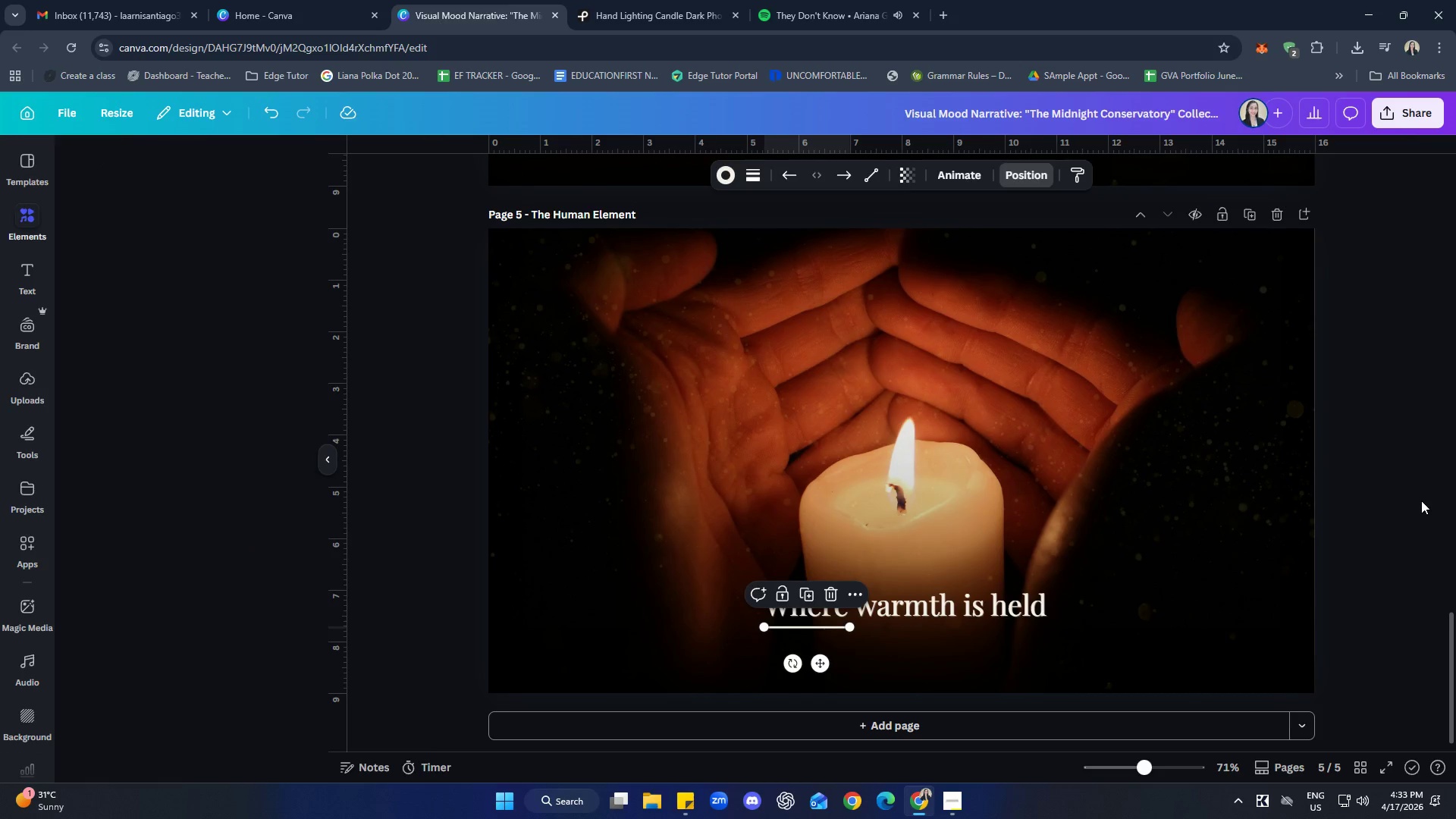 
double_click([1421, 500])
 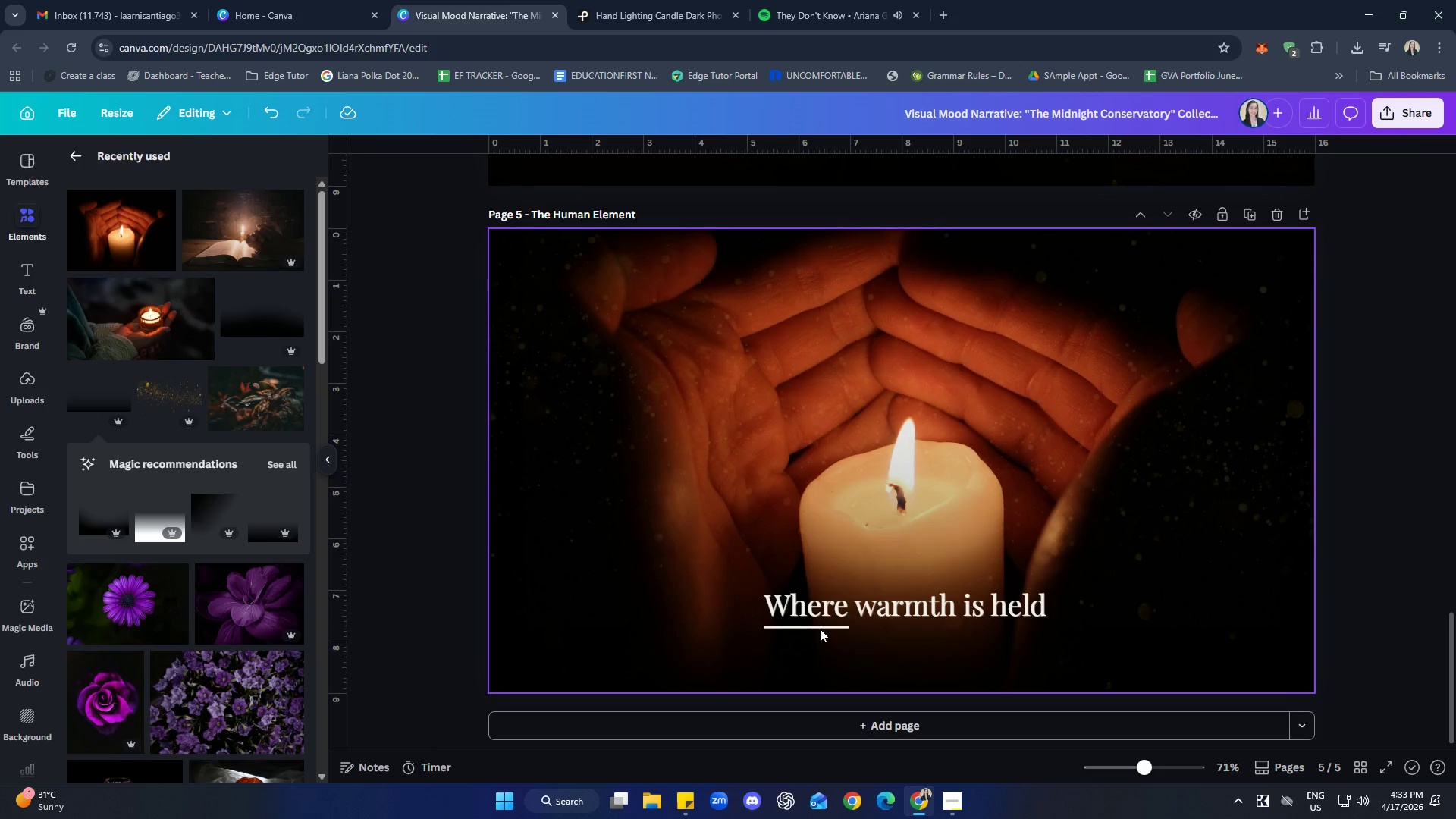 
left_click([811, 626])
 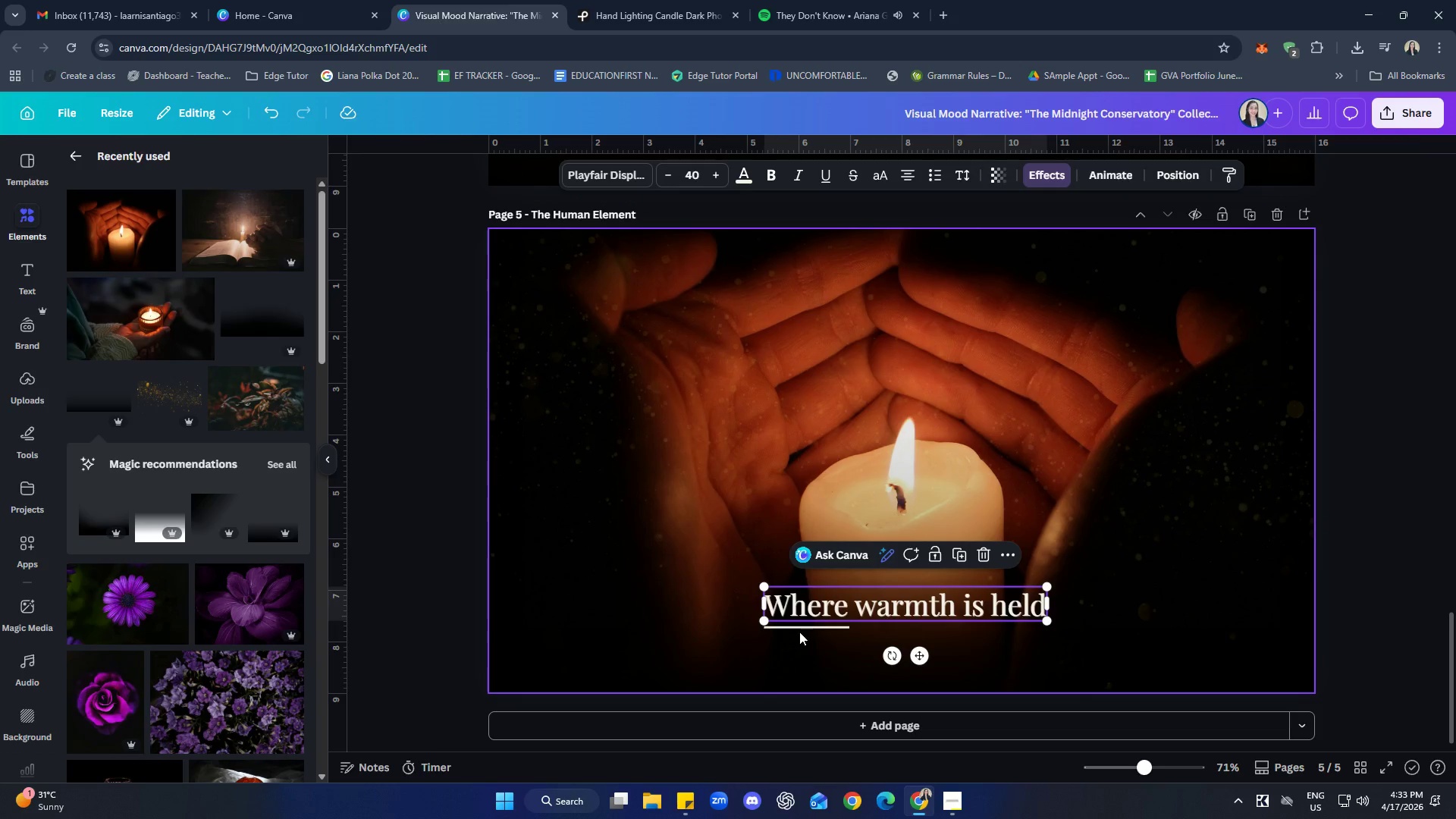 
left_click([799, 632])
 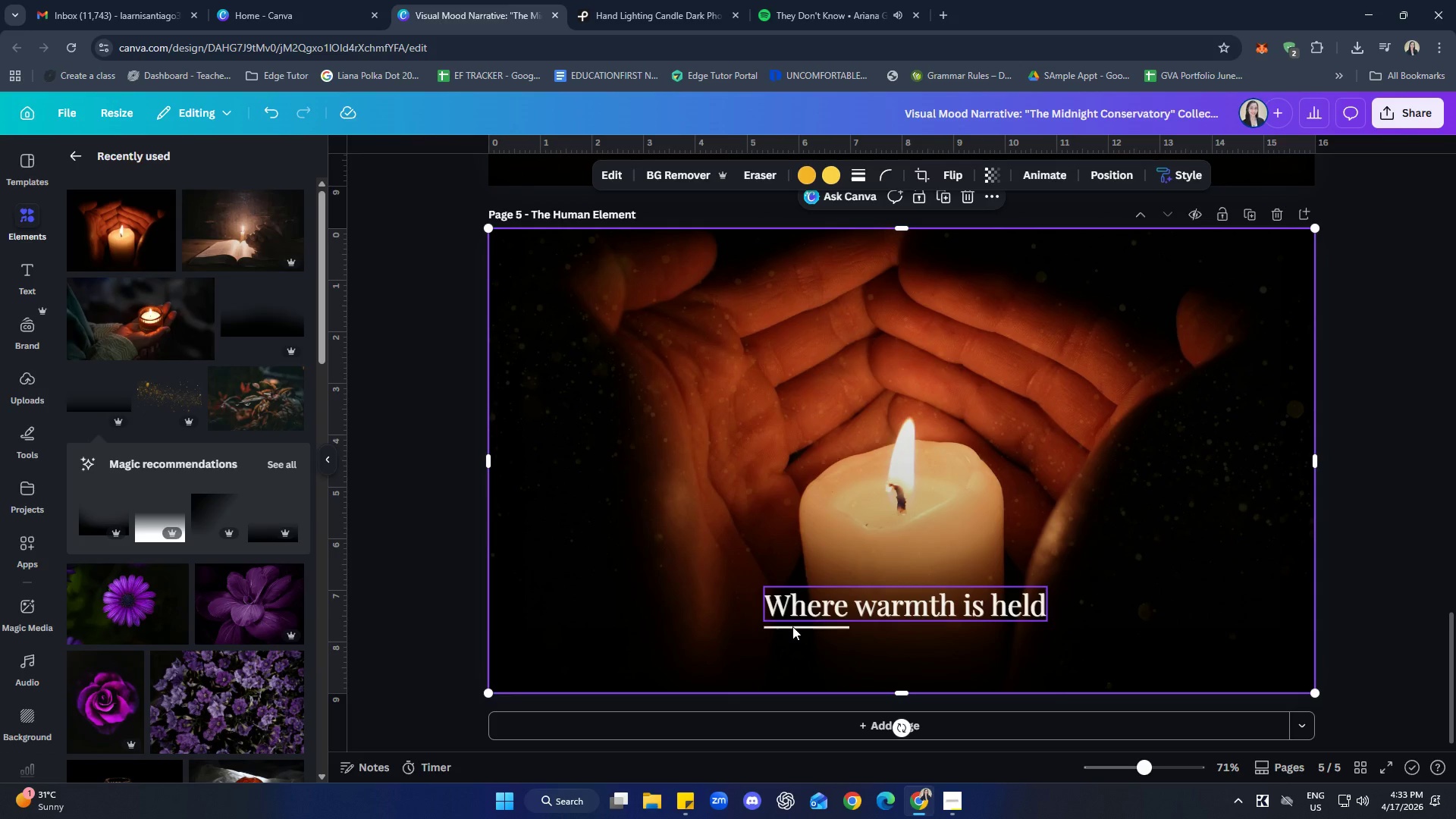 
right_click([793, 626])
 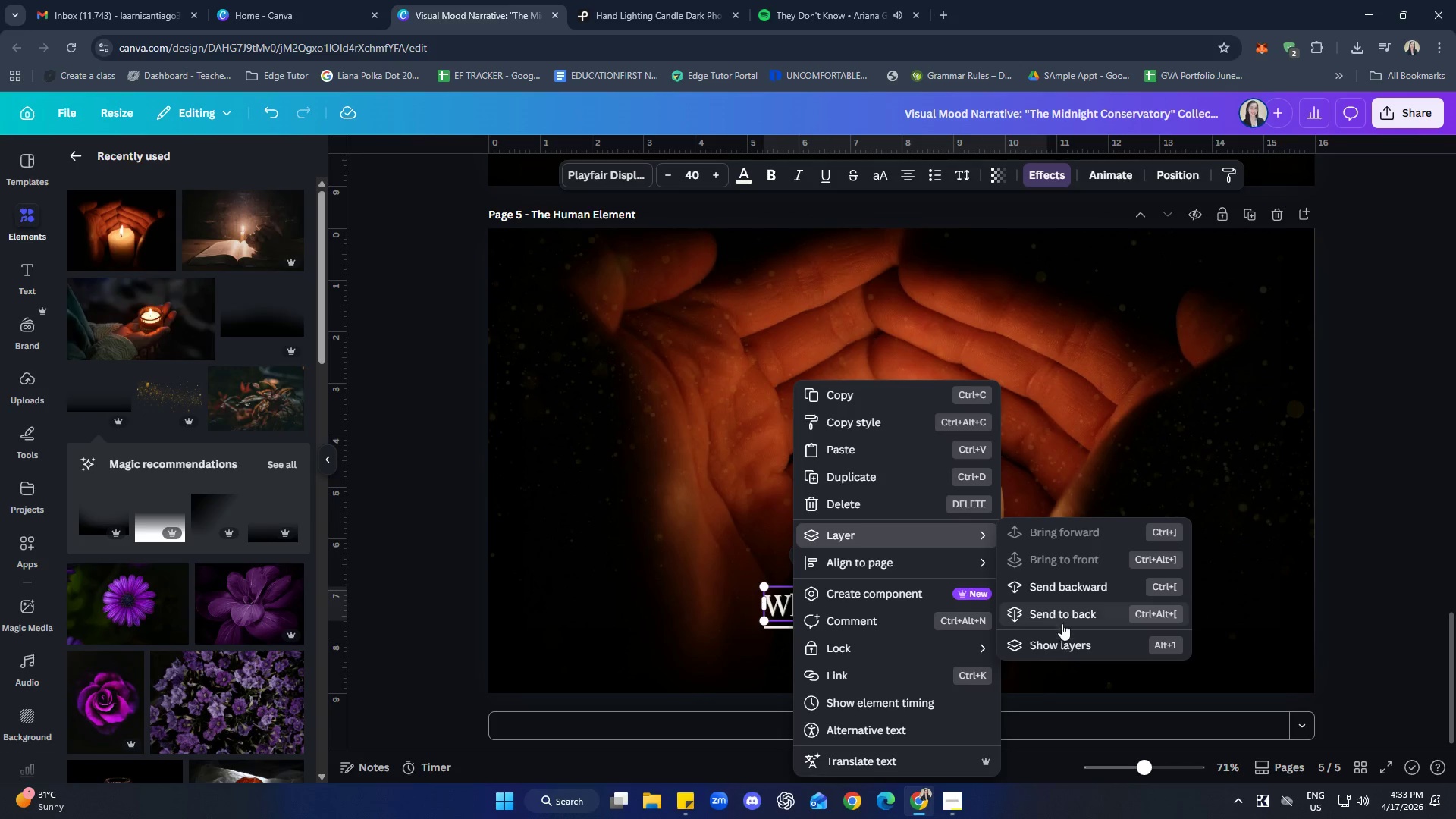 
left_click([1065, 639])
 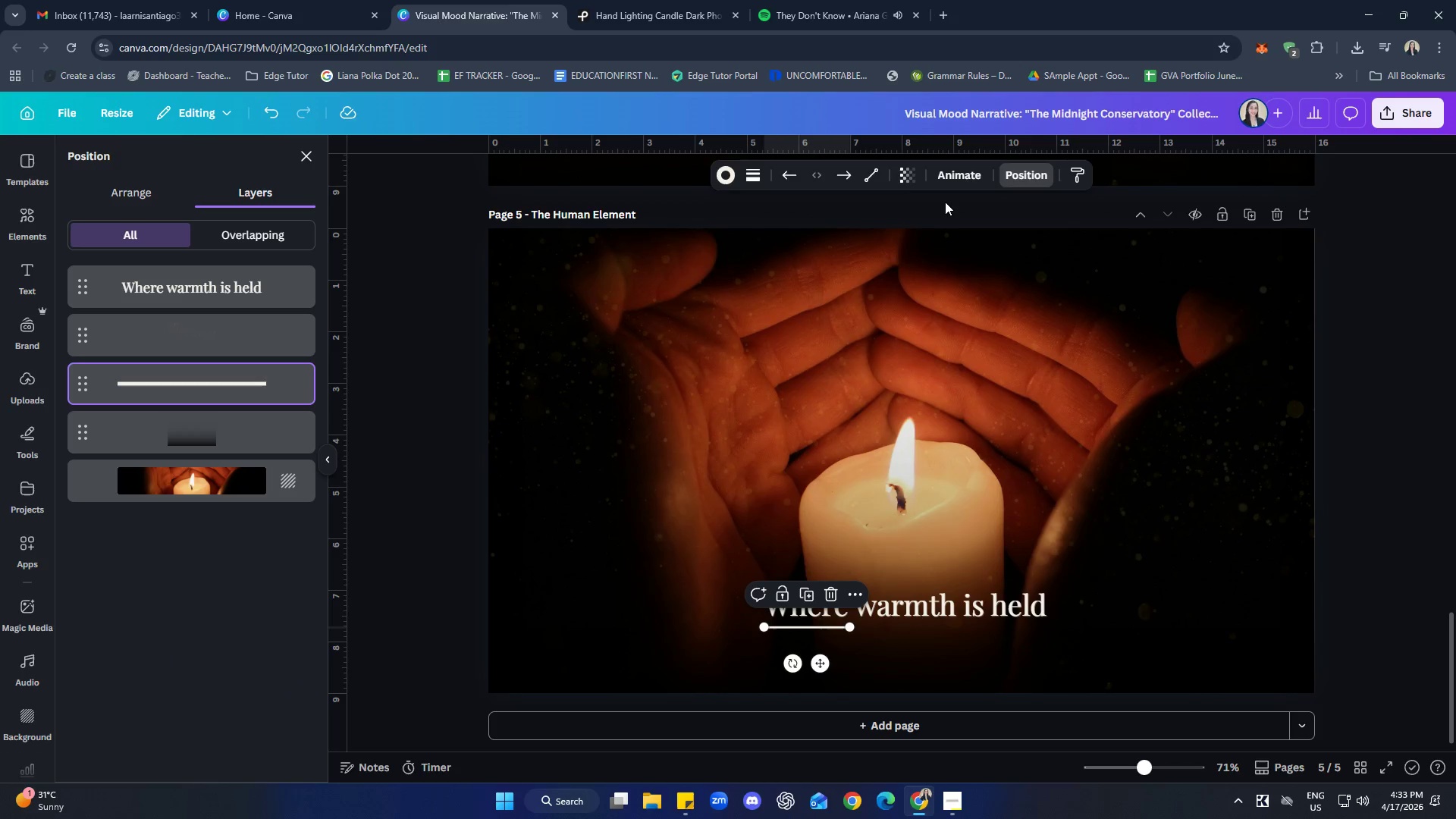 
left_click([905, 173])
 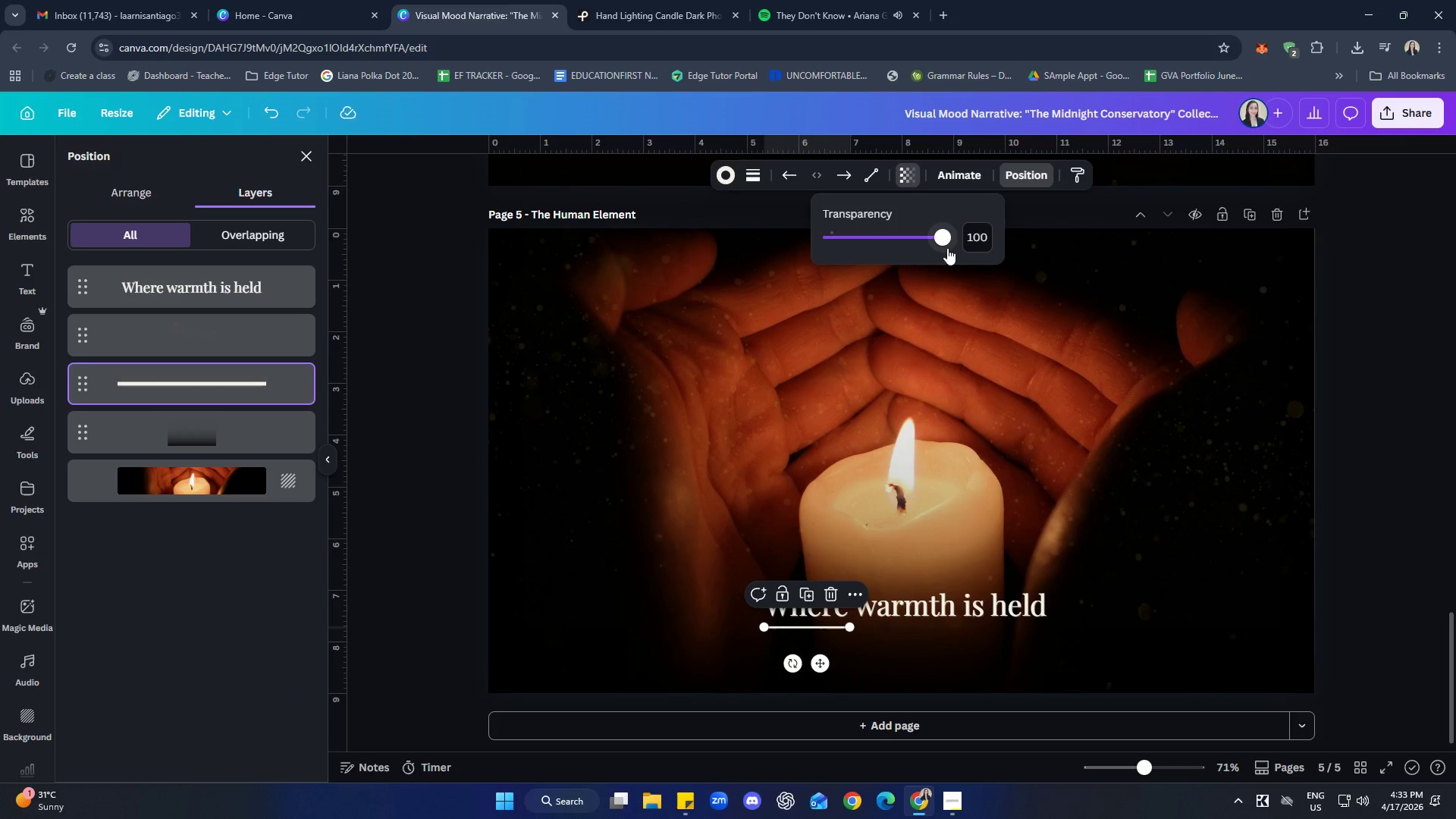 
left_click_drag(start_coordinate=[944, 241], to_coordinate=[910, 245])
 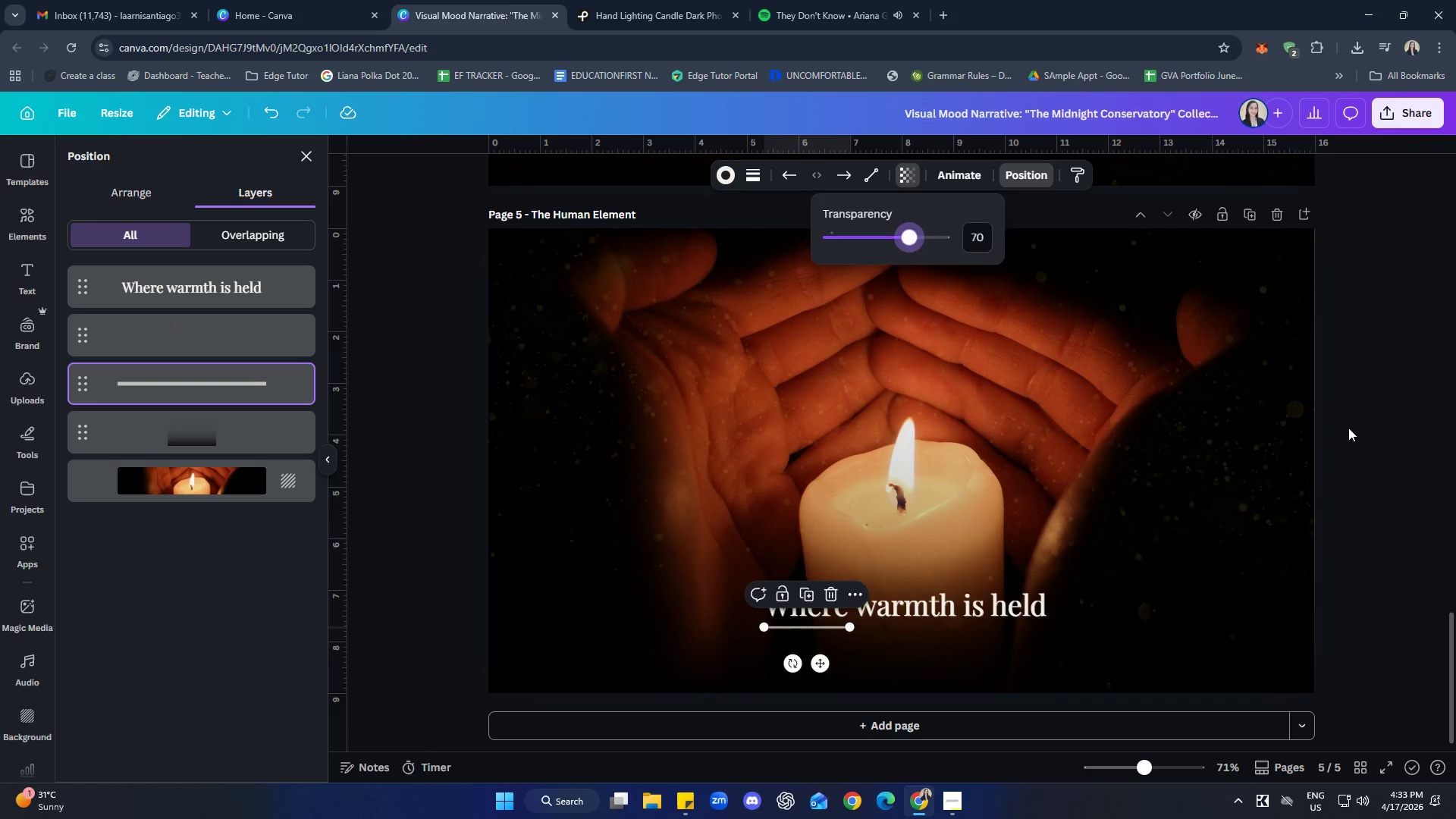 
double_click([1348, 428])
 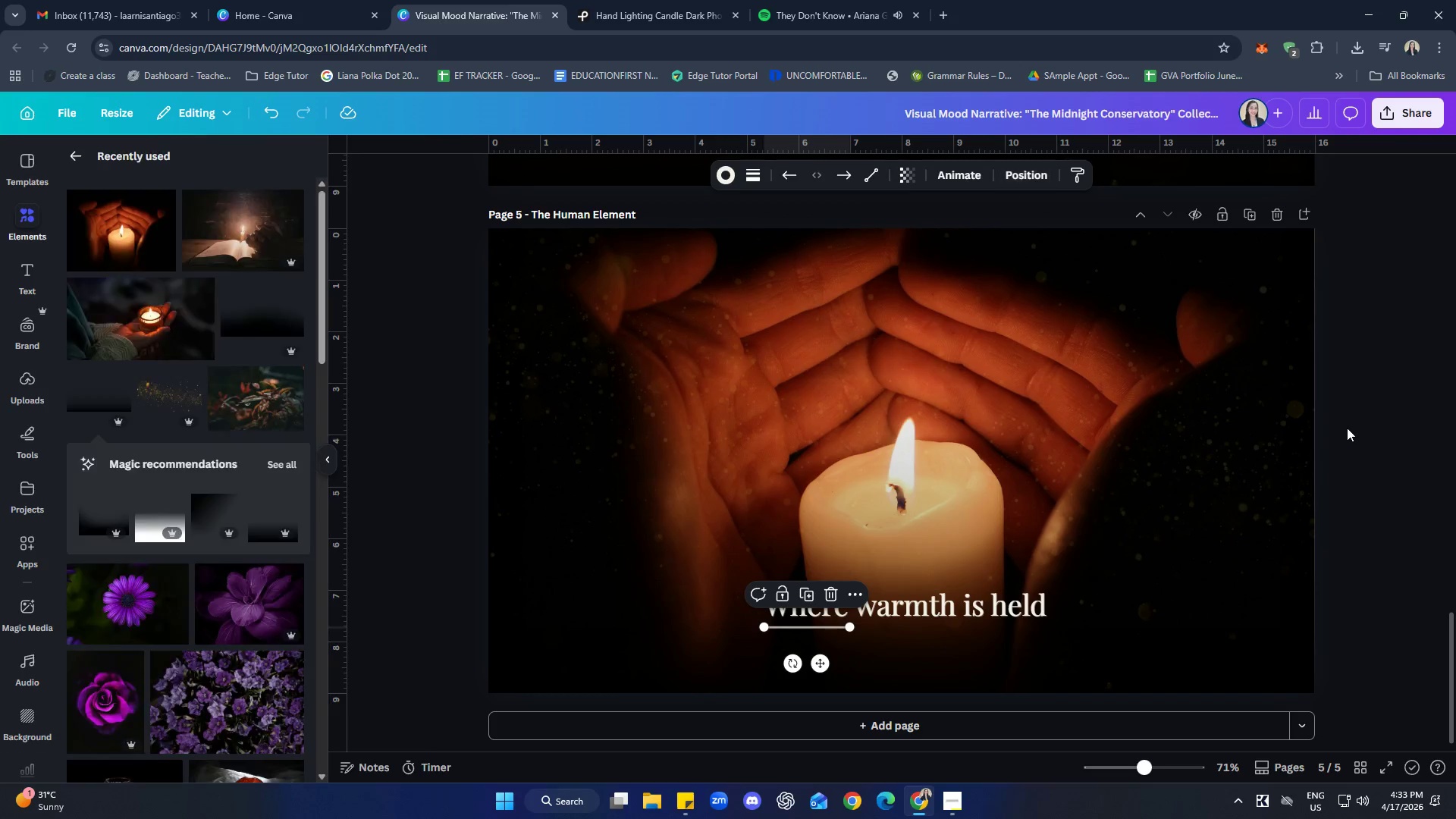 
triple_click([1348, 427])
 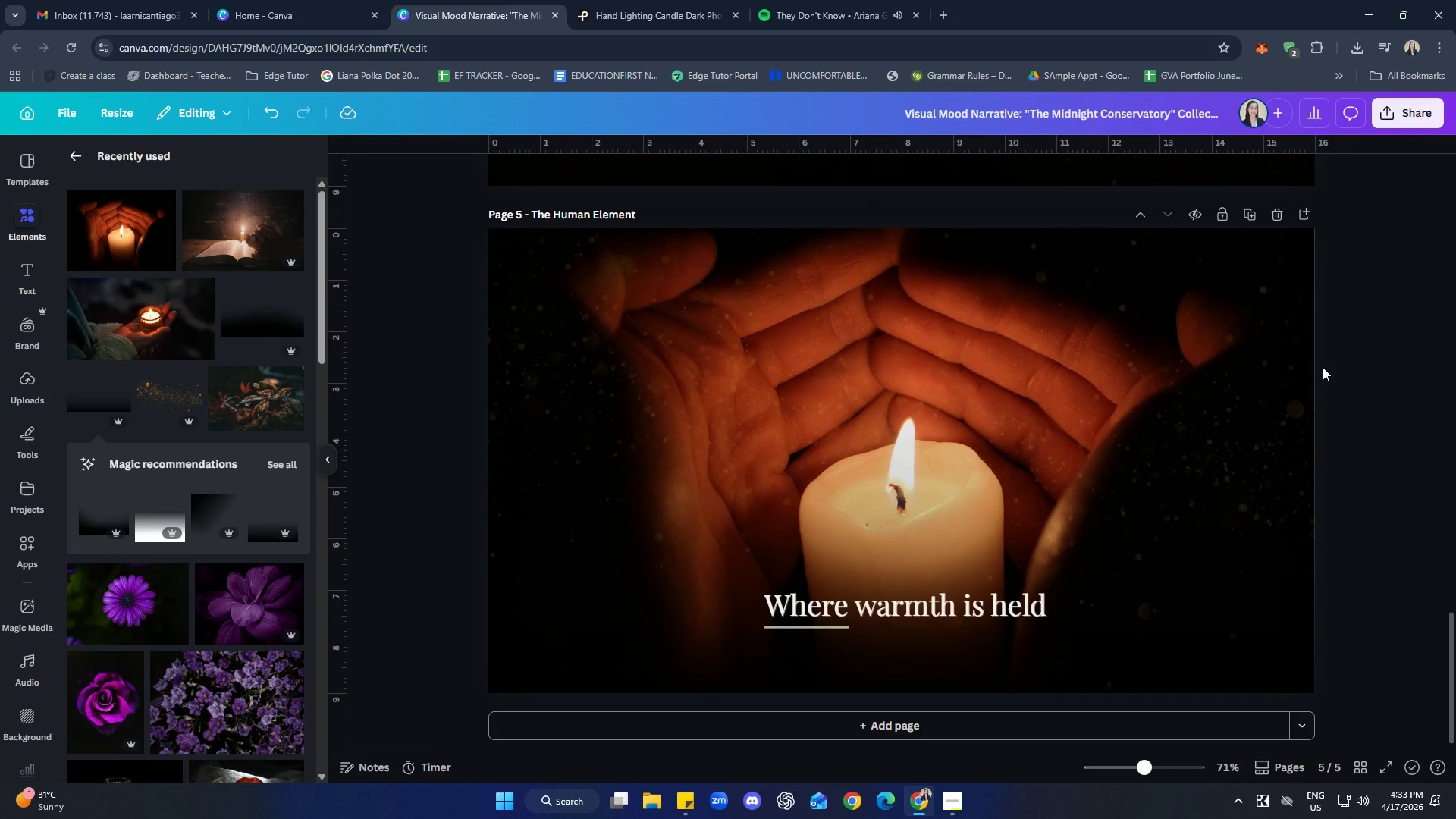 
wait(7.7)
 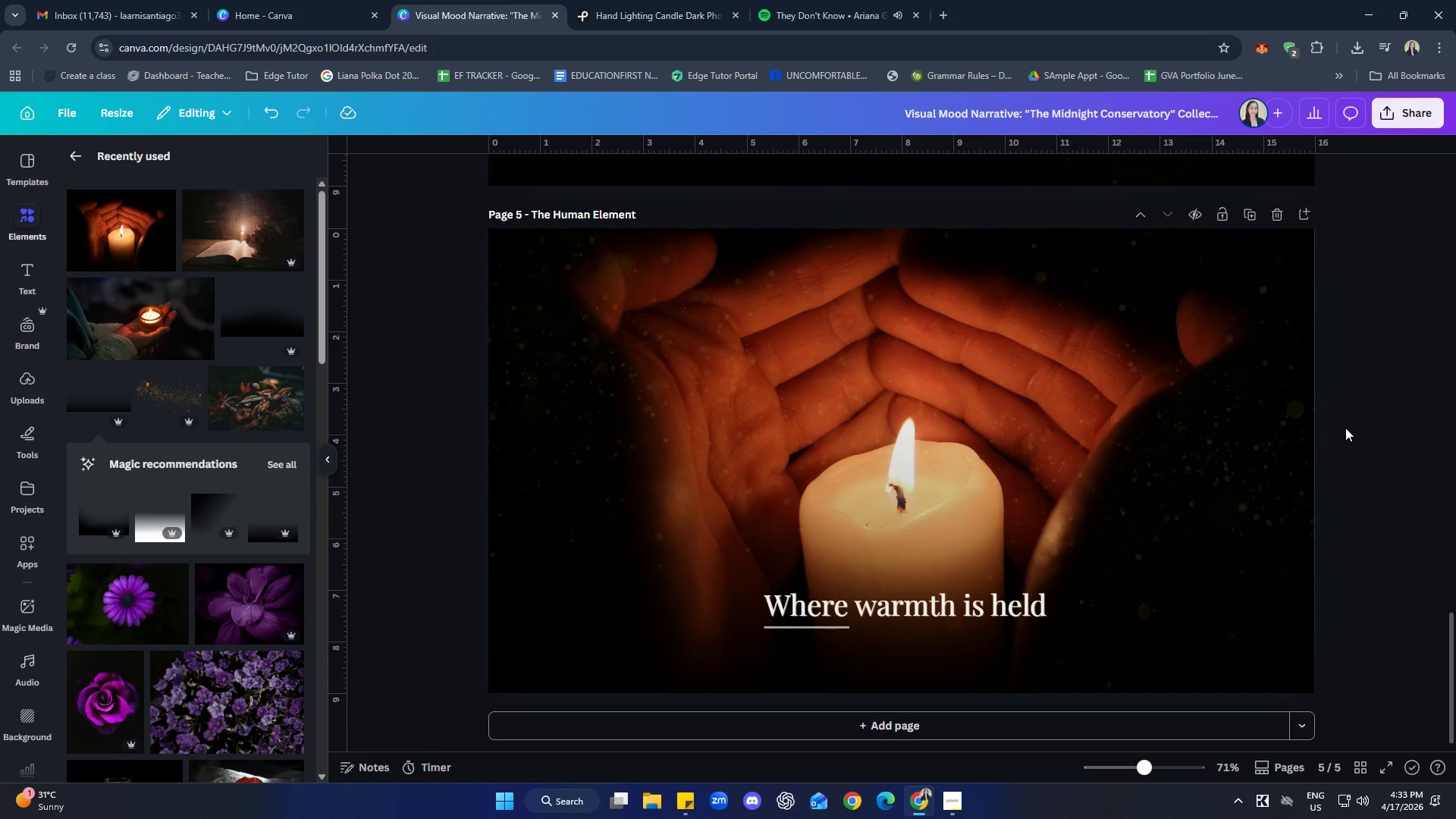 
left_click([1116, 455])
 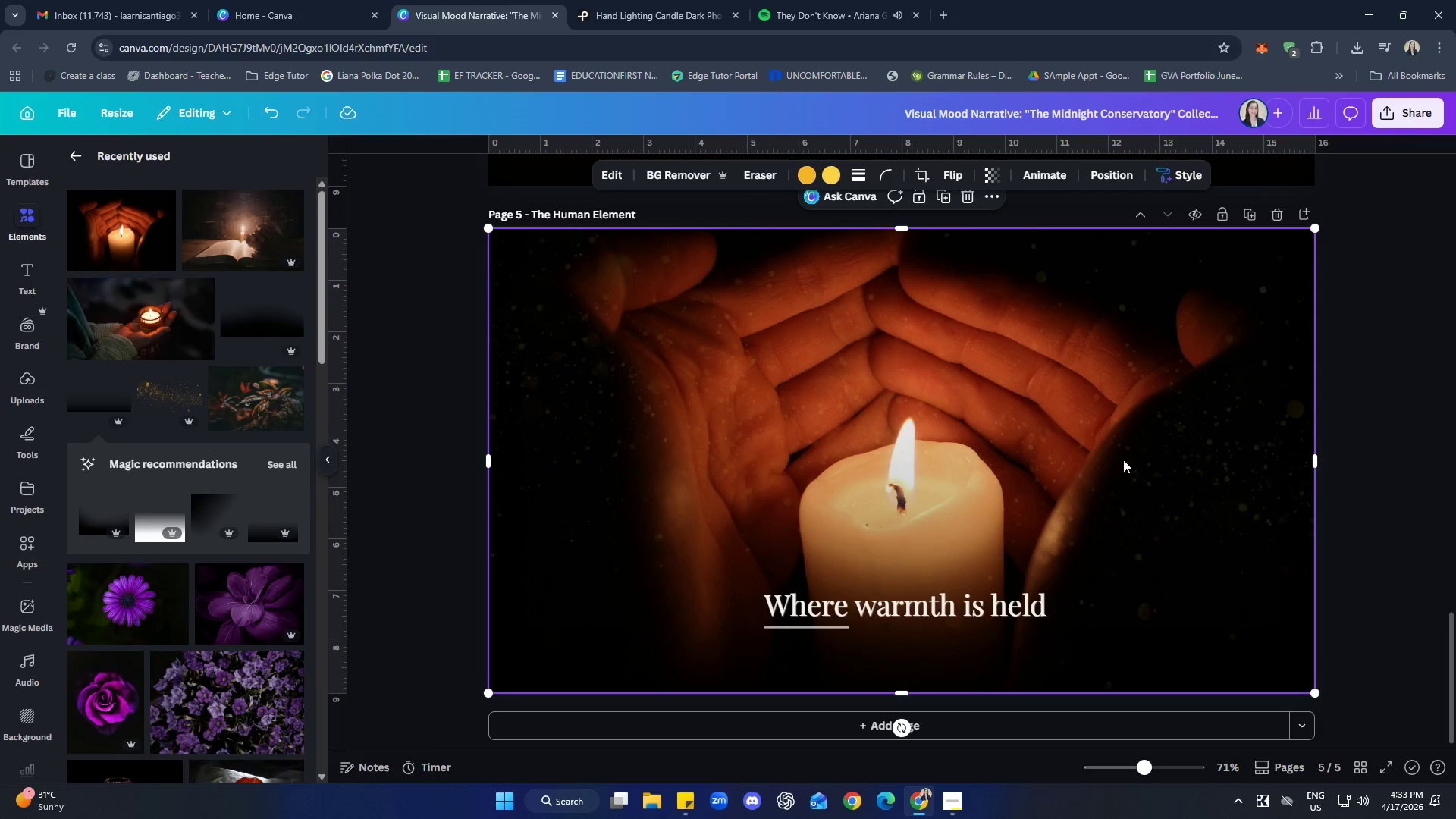 
right_click([1071, 444])
 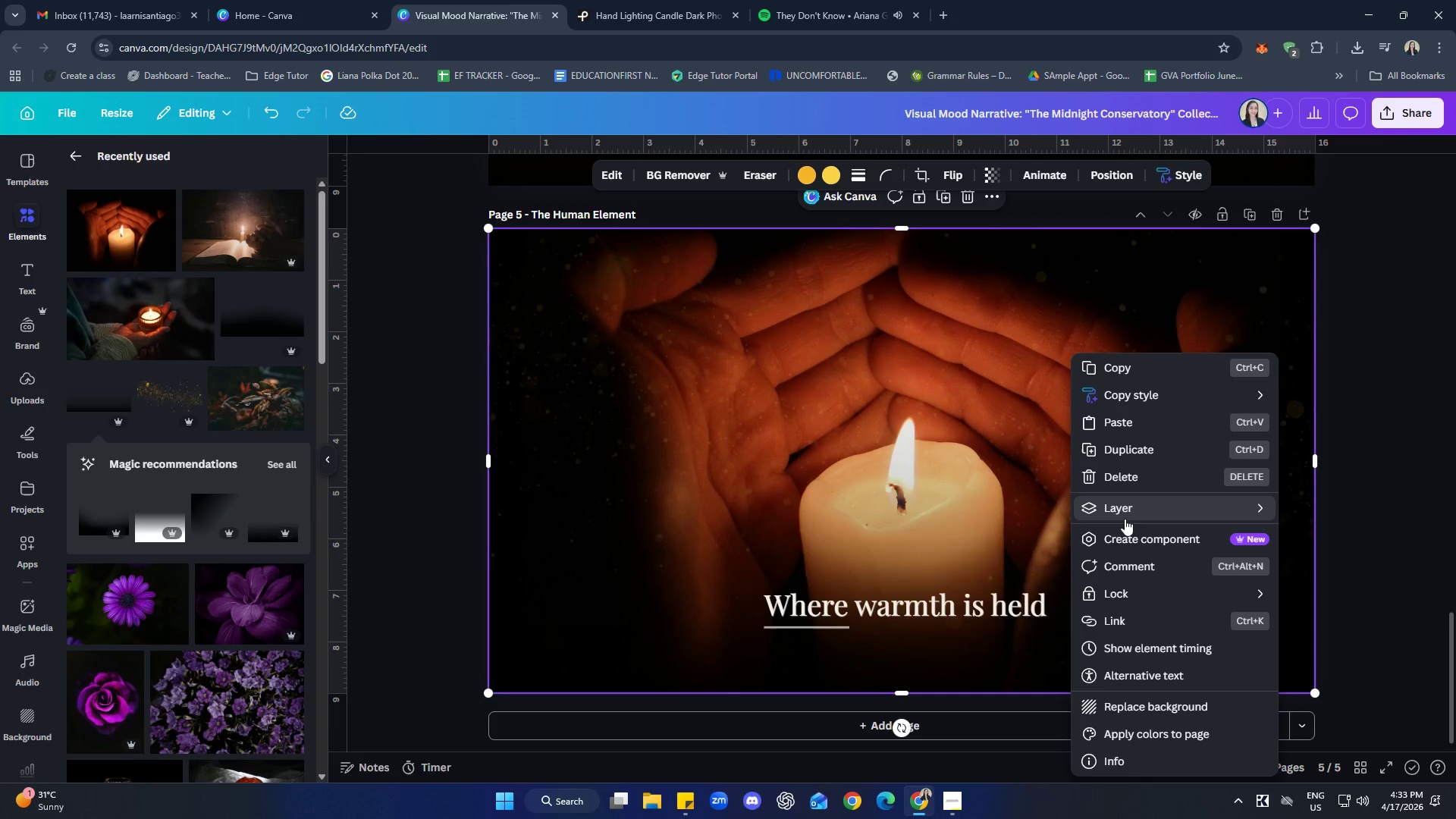 
left_click([954, 619])
 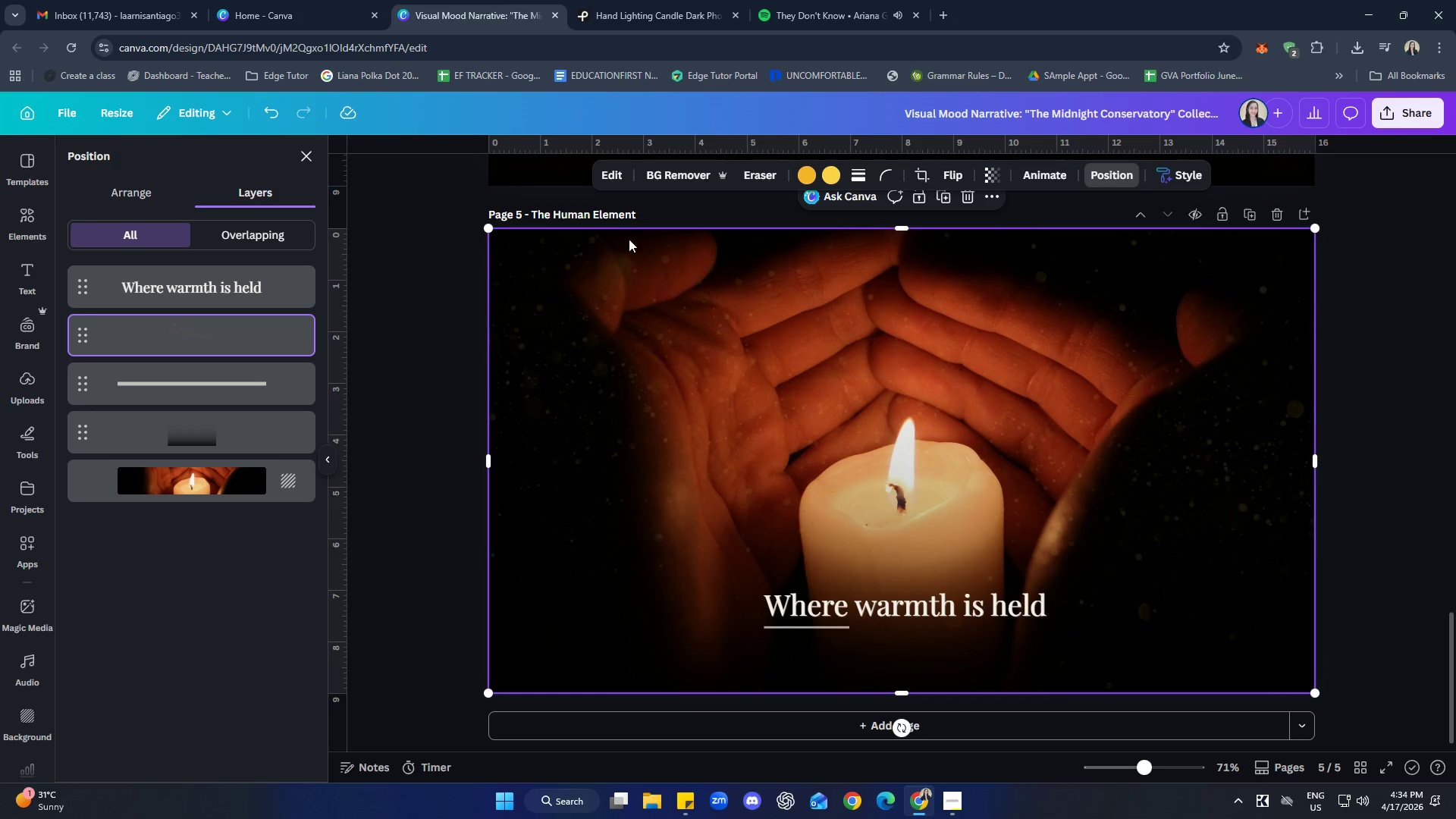 
left_click([618, 177])
 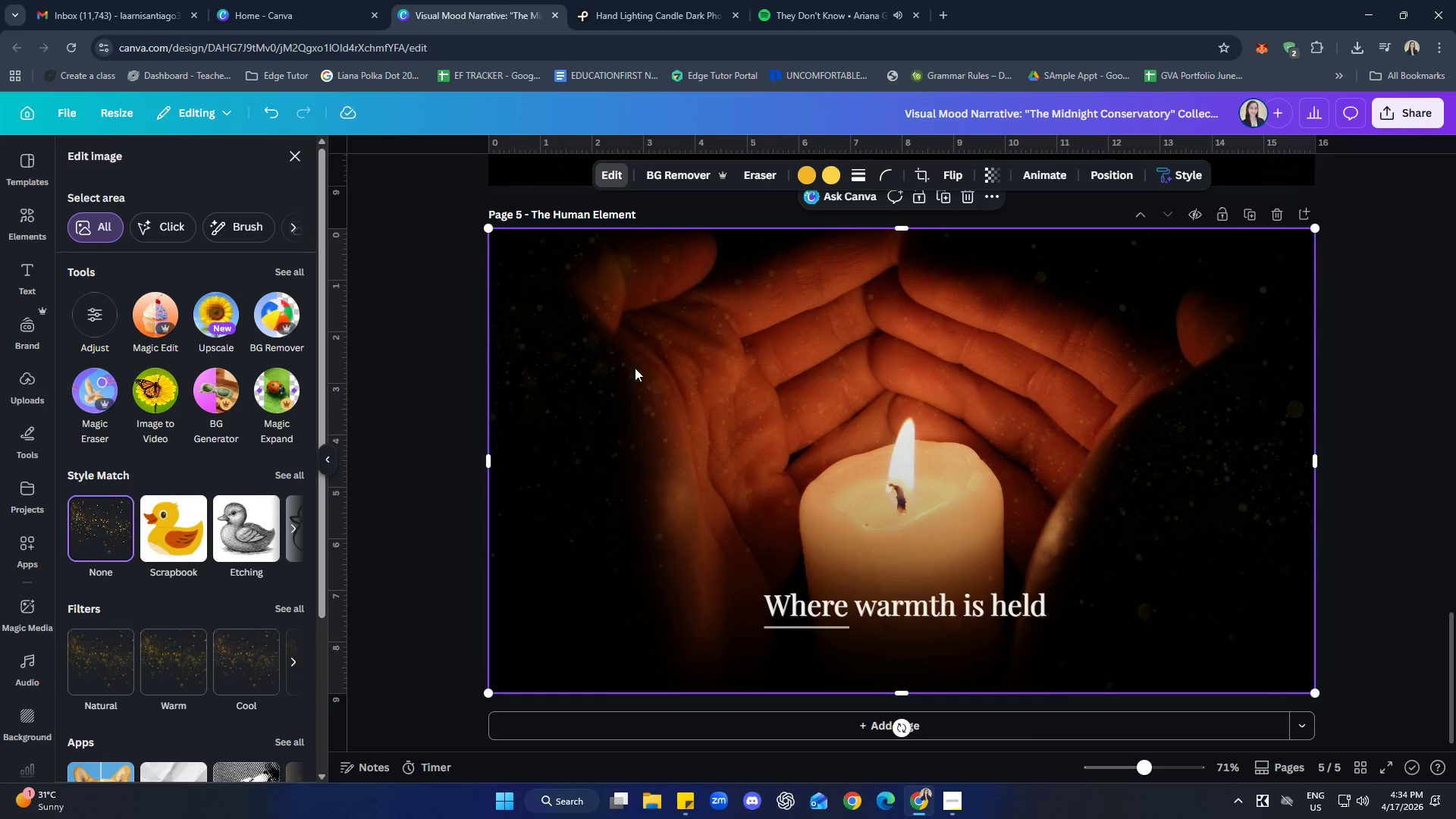 
left_click([100, 304])
 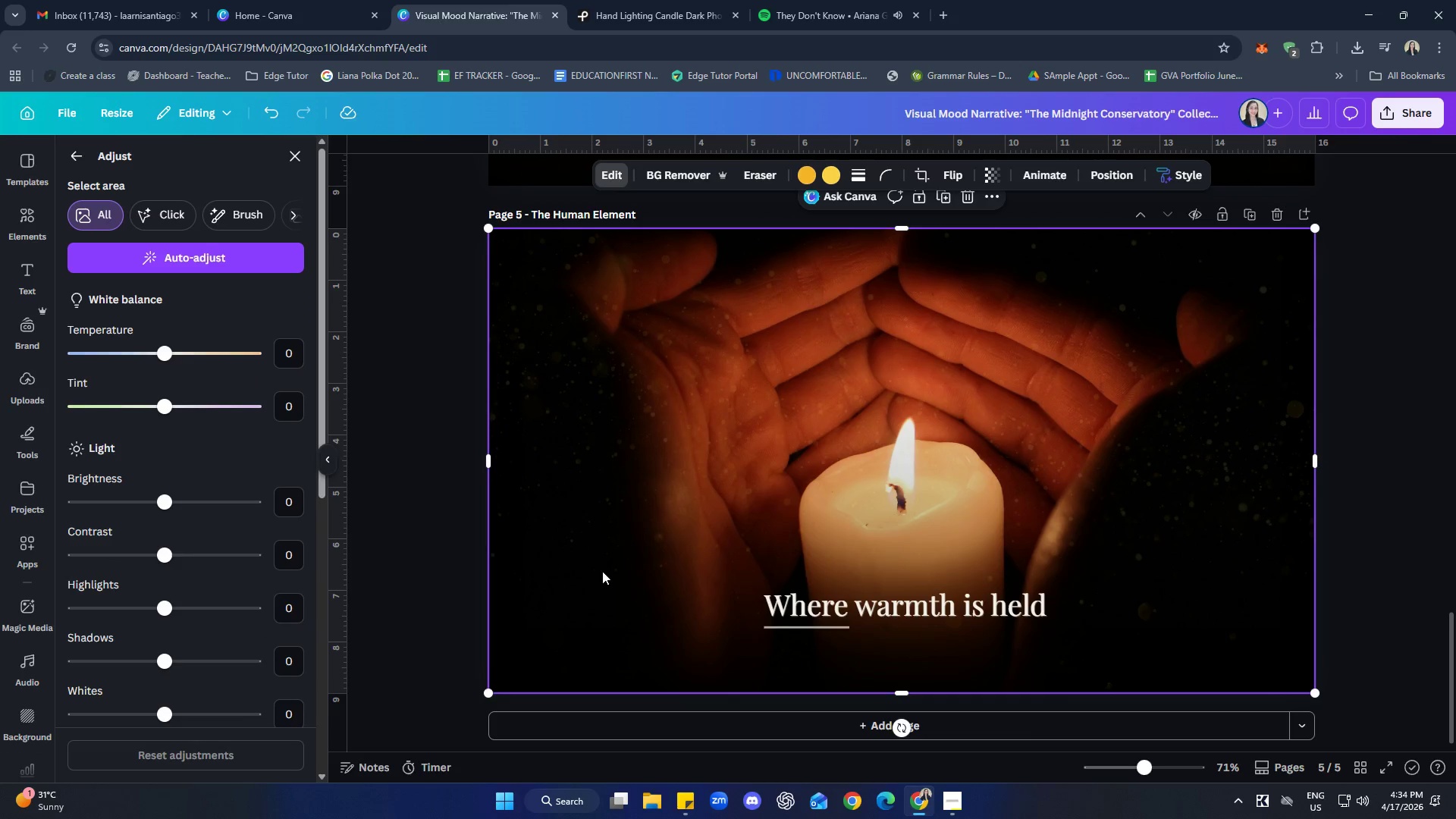 
left_click([695, 465])
 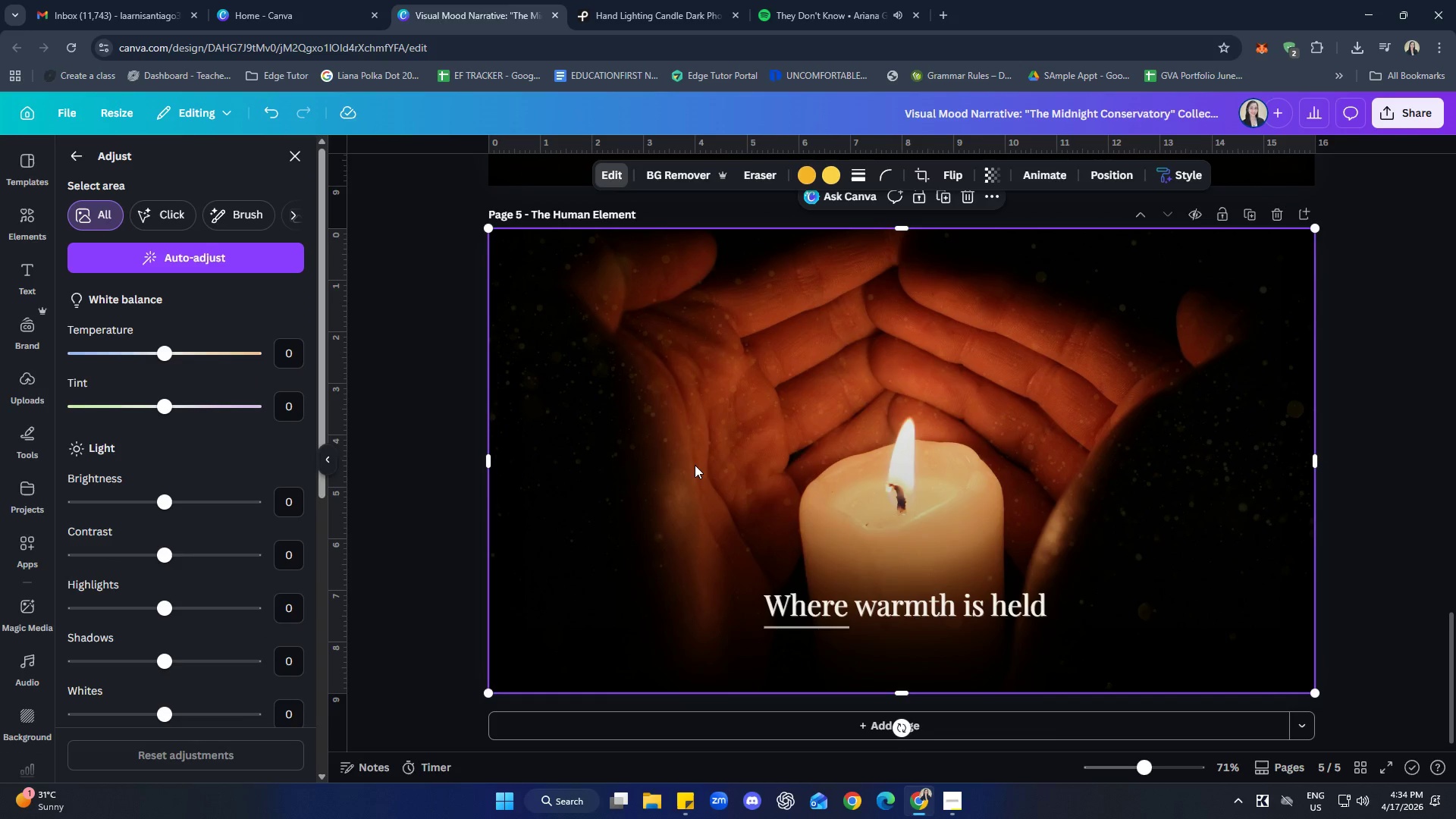 
right_click([695, 465])
 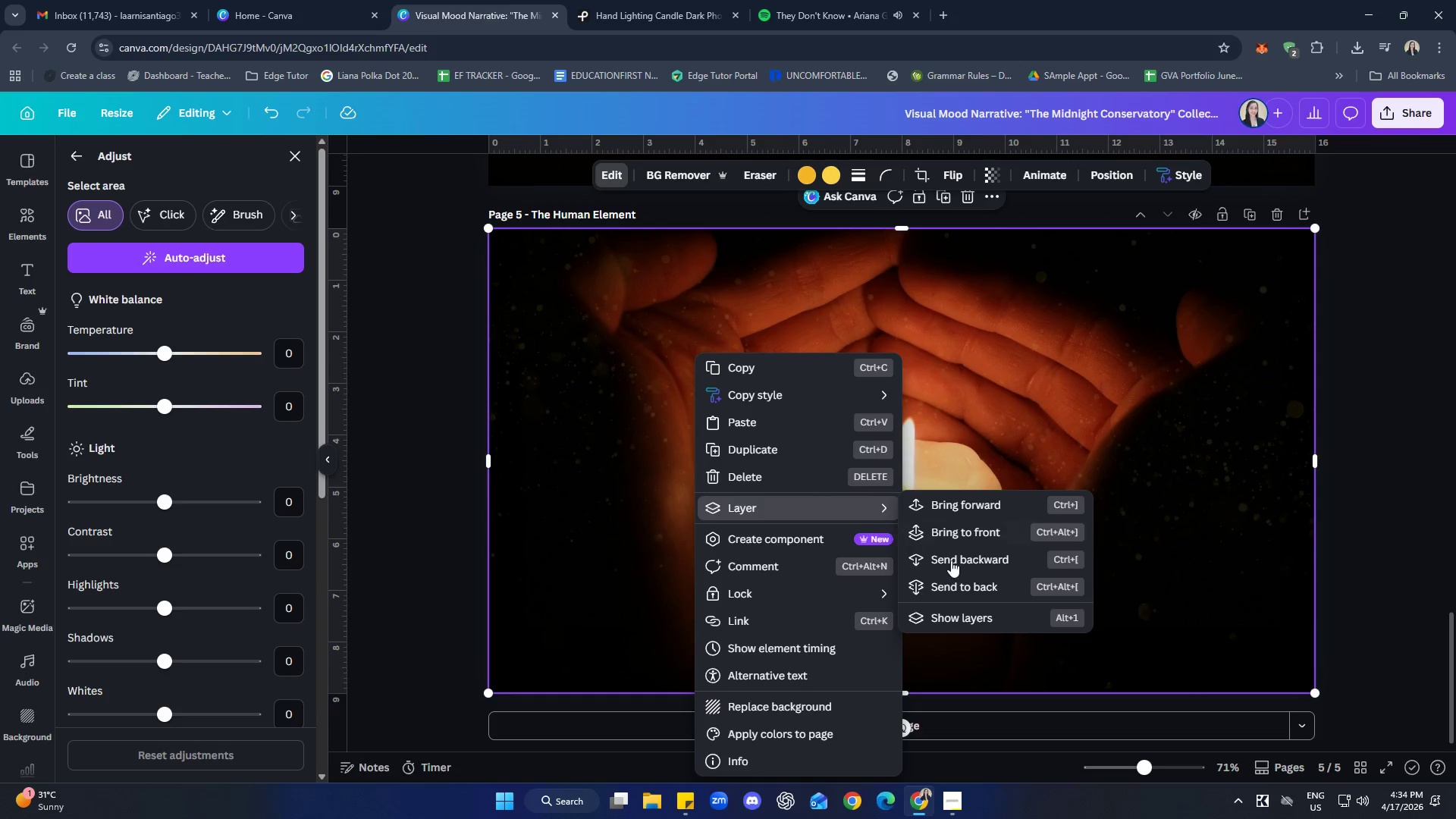 
left_click([965, 625])
 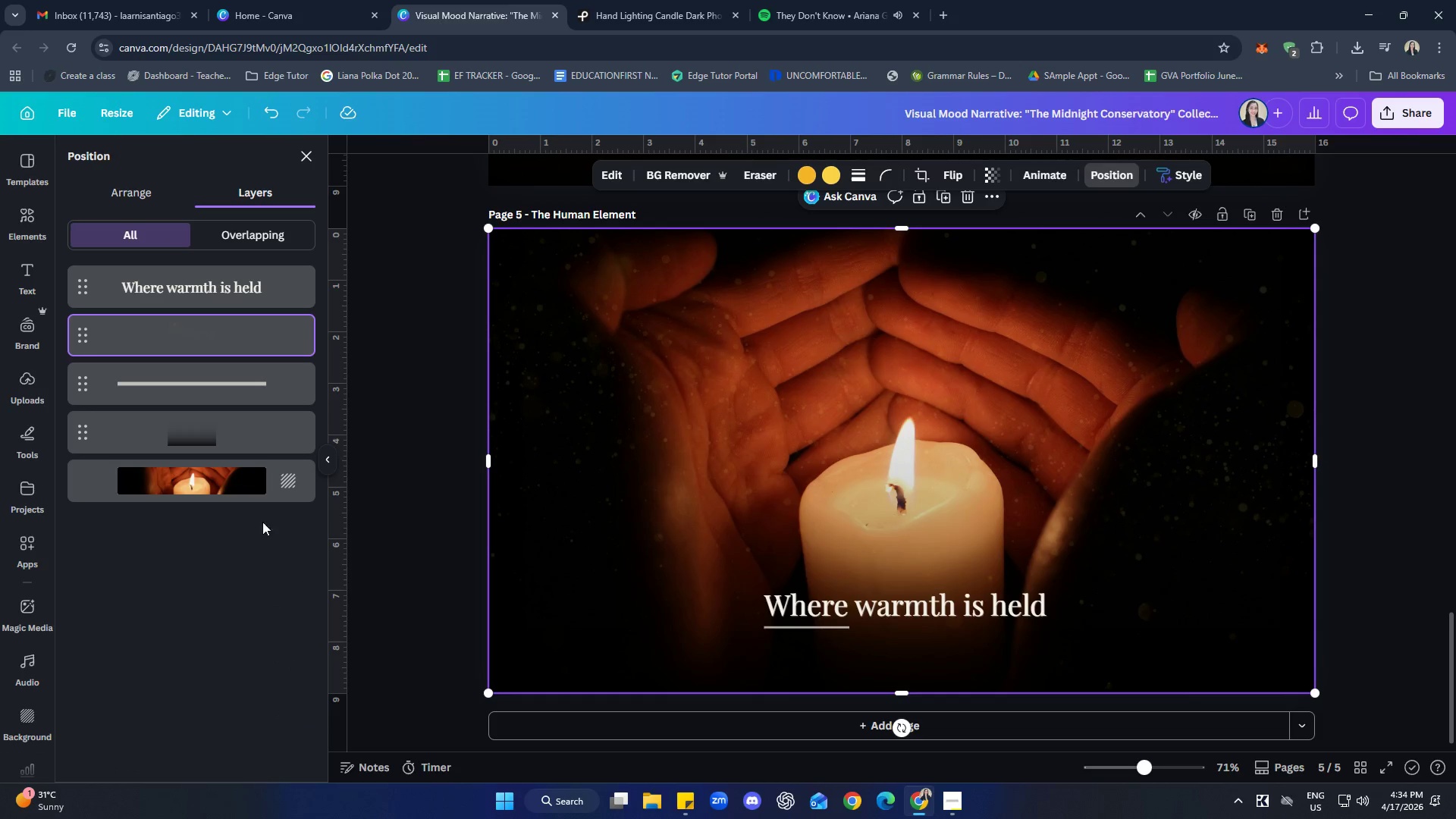 
left_click([237, 487])
 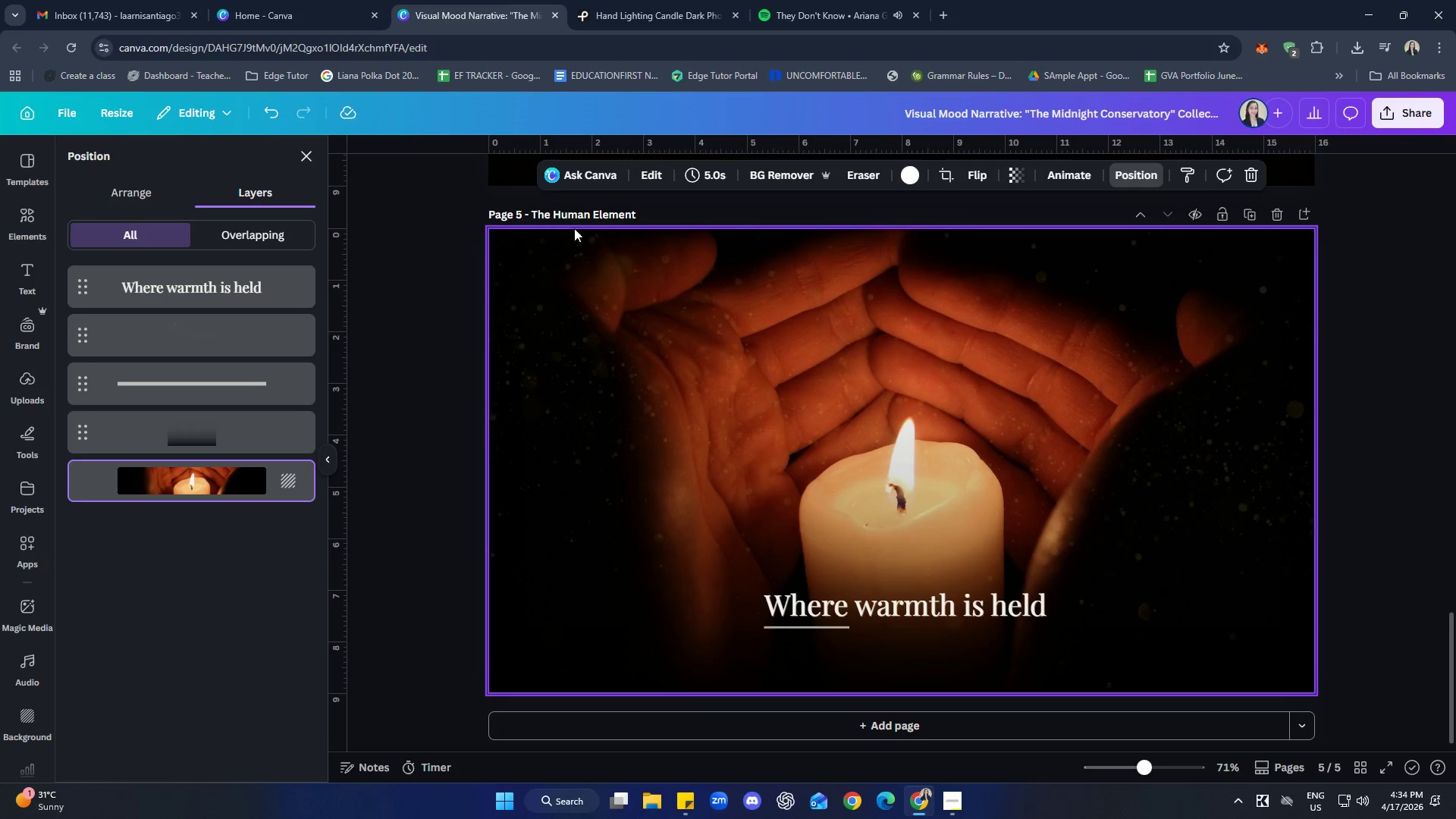 
left_click([659, 181])
 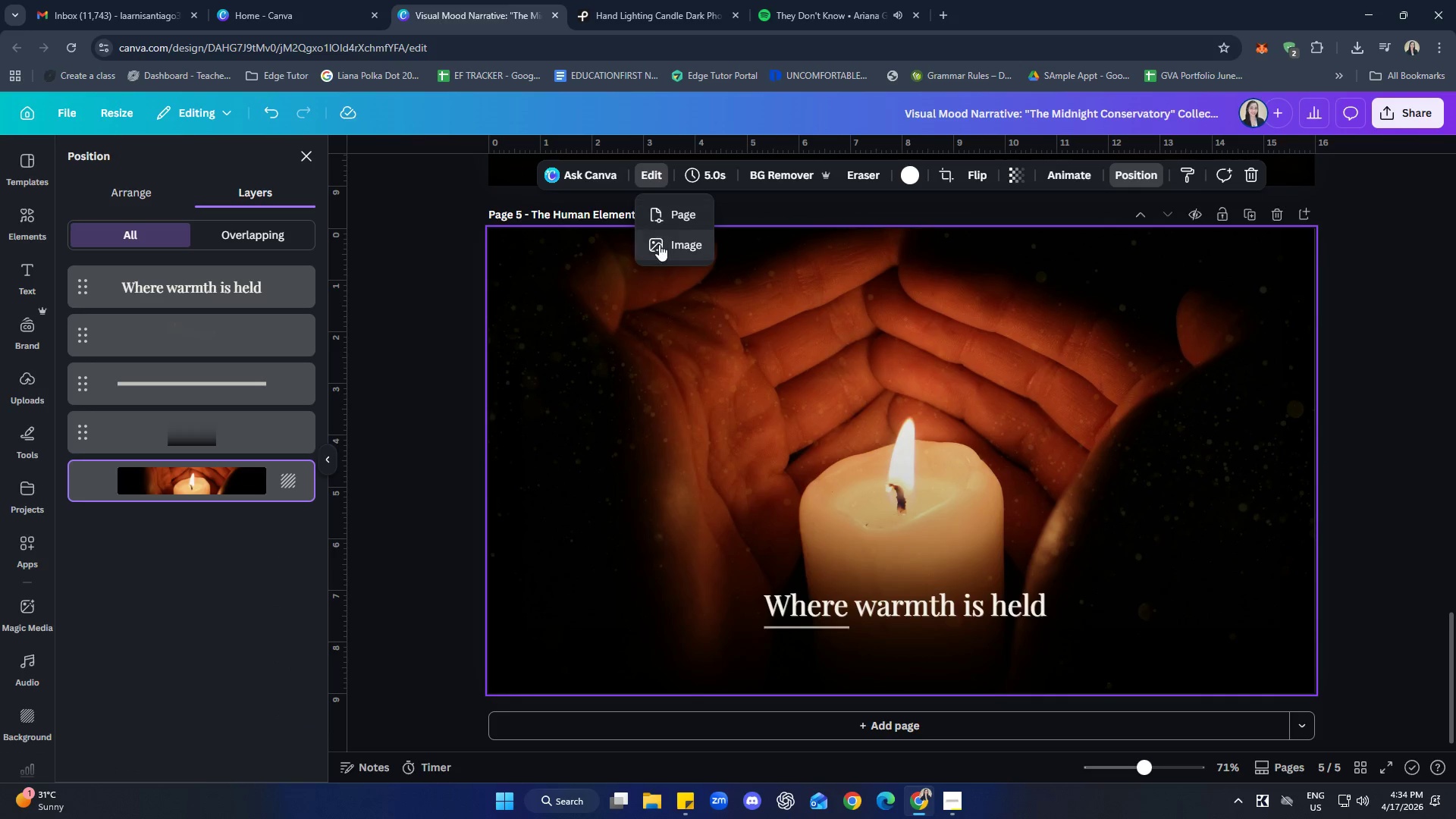 
left_click([659, 244])
 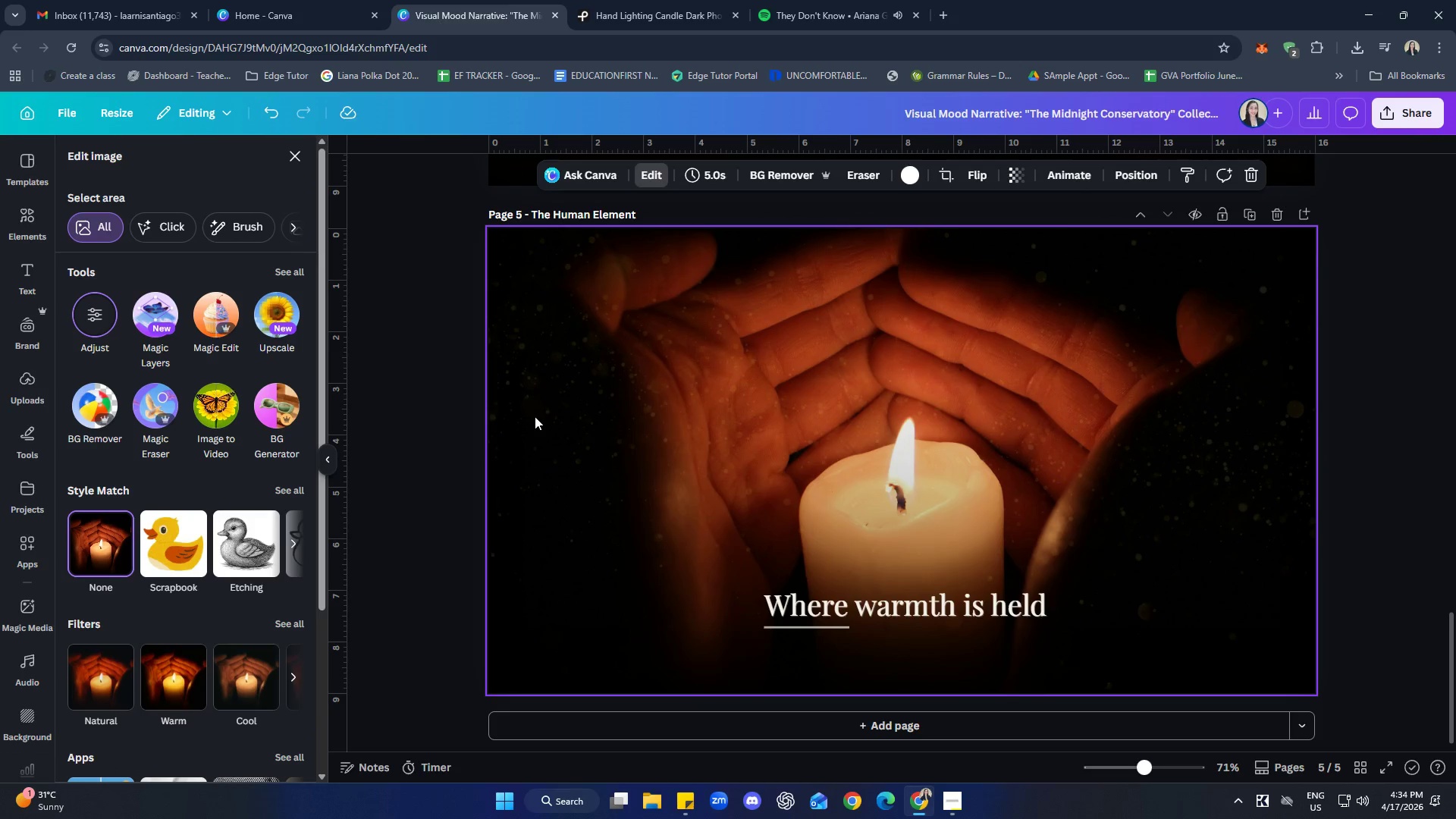 
mouse_move([105, 331])
 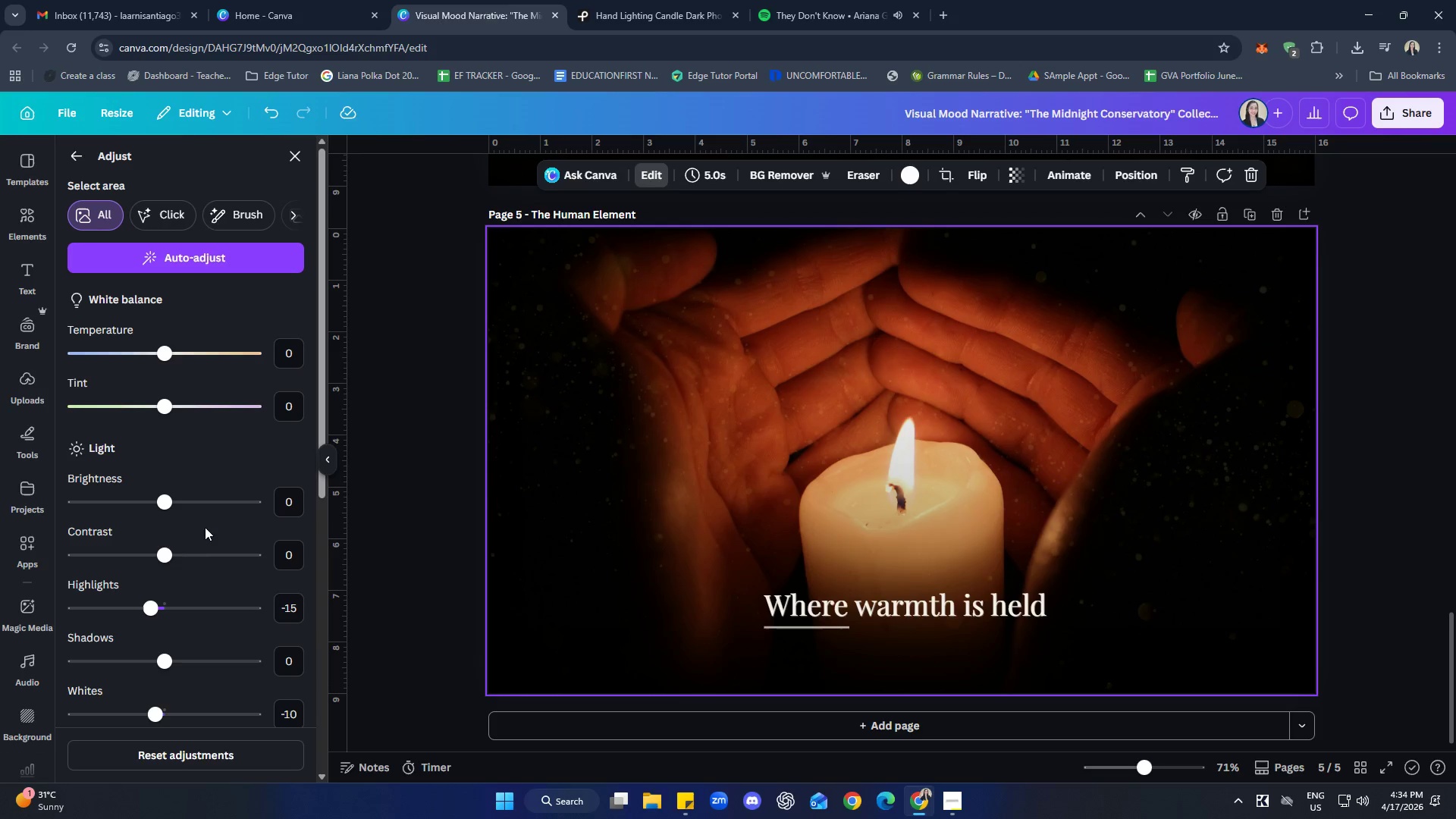 
left_click_drag(start_coordinate=[150, 605], to_coordinate=[128, 604])
 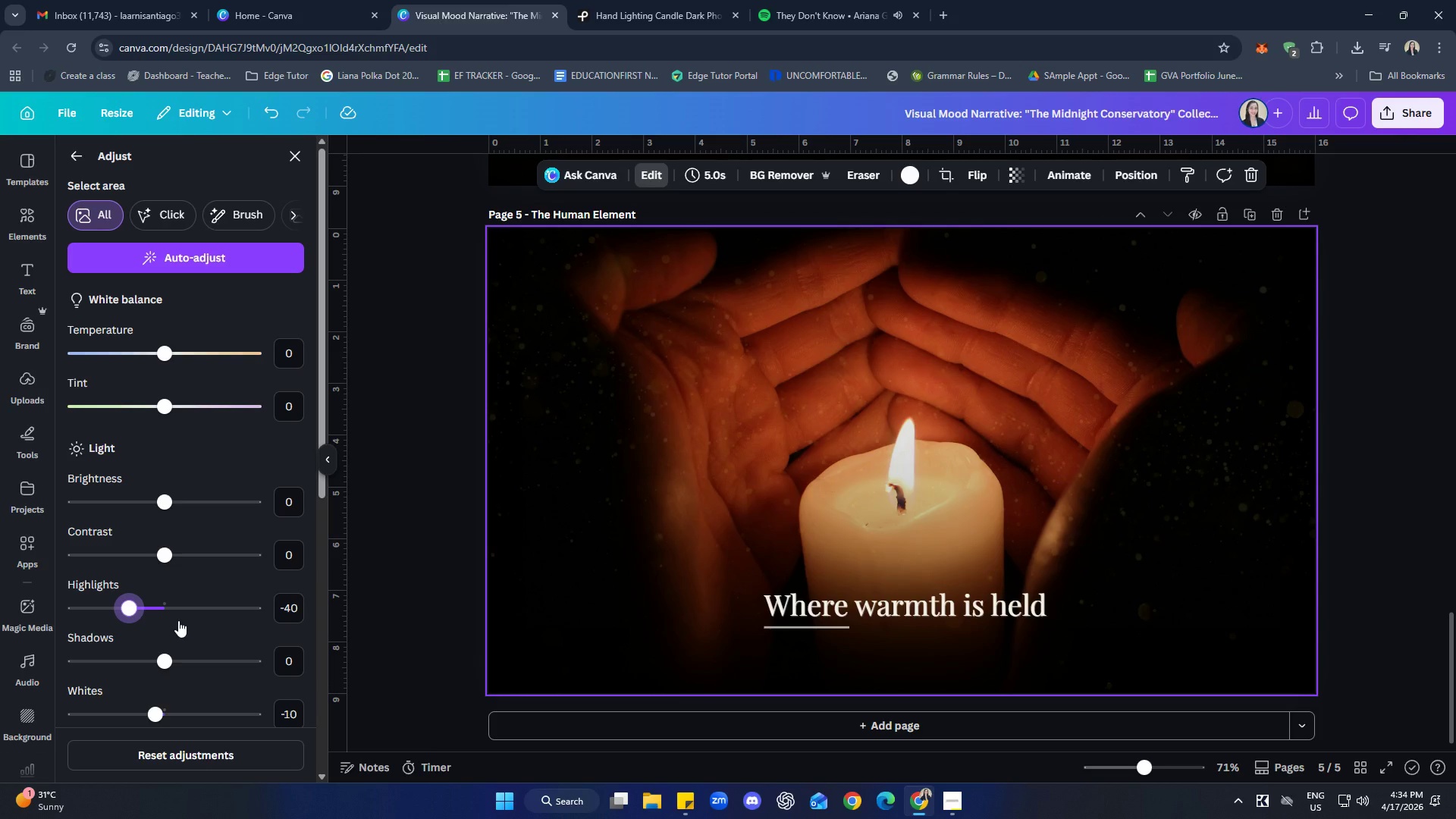 
wait(14.41)
 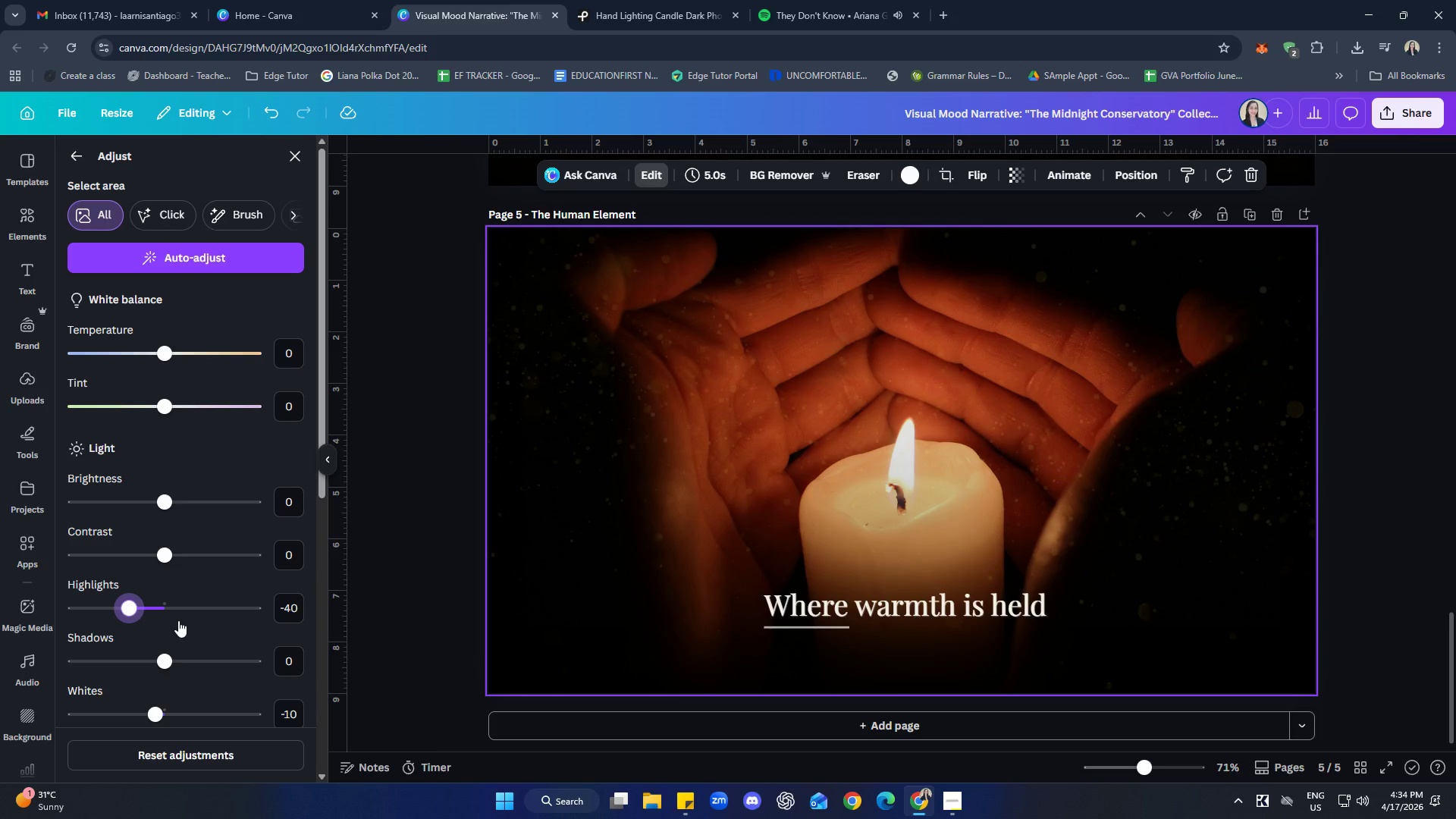 
left_click([1448, 552])
 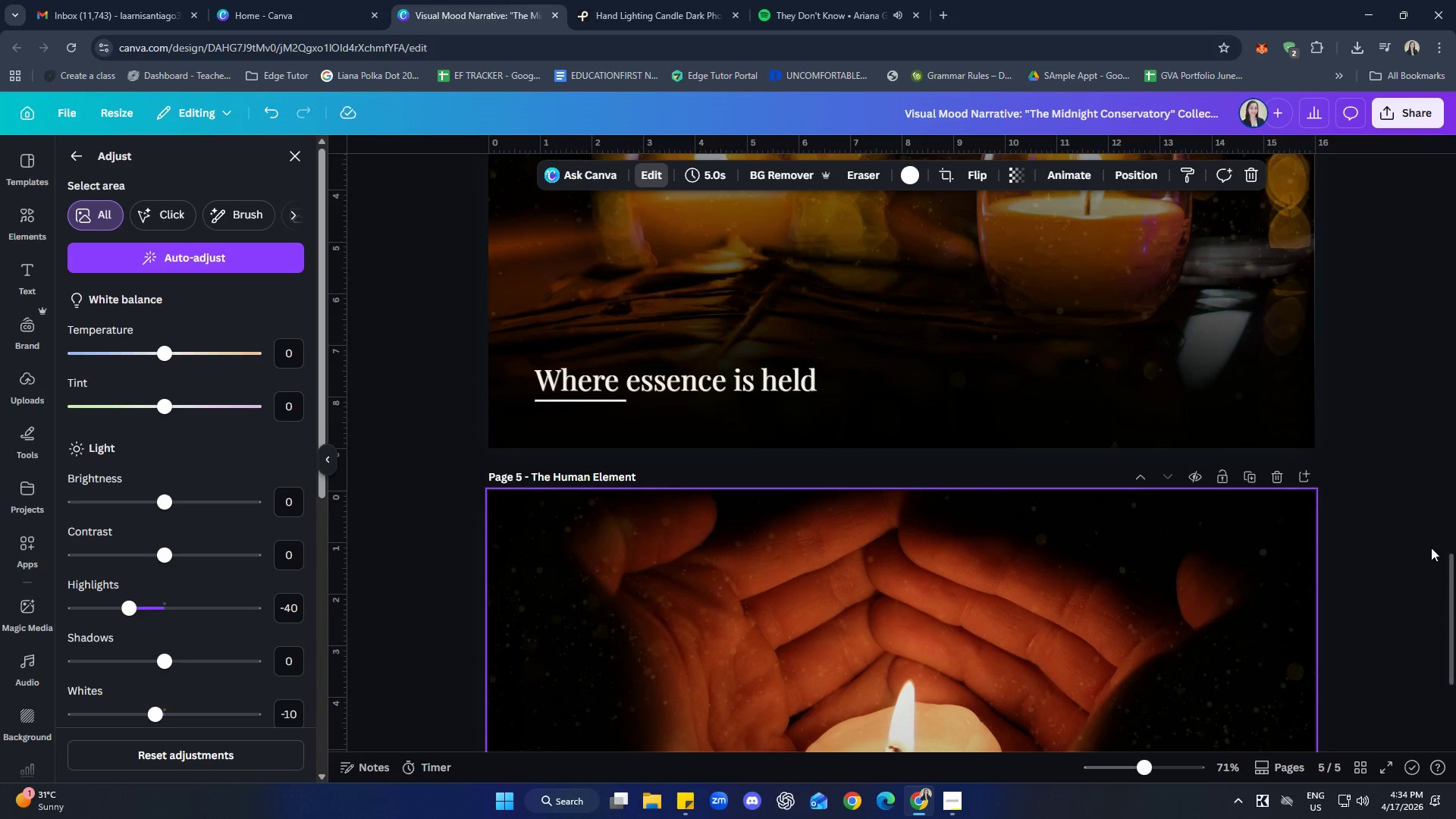 
scroll: coordinate [1339, 526], scroll_direction: down, amount: 6.0
 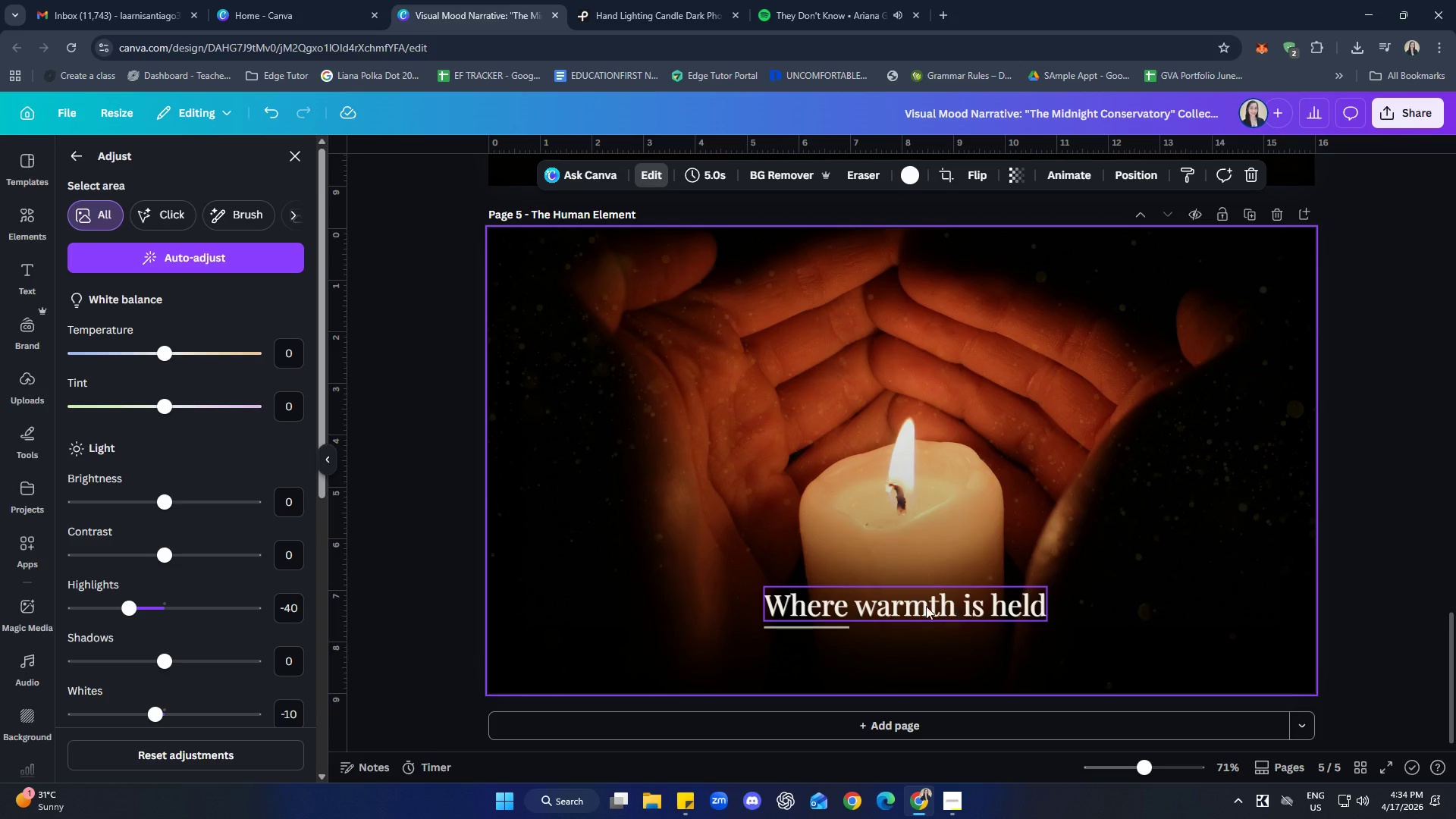 
left_click([913, 607])
 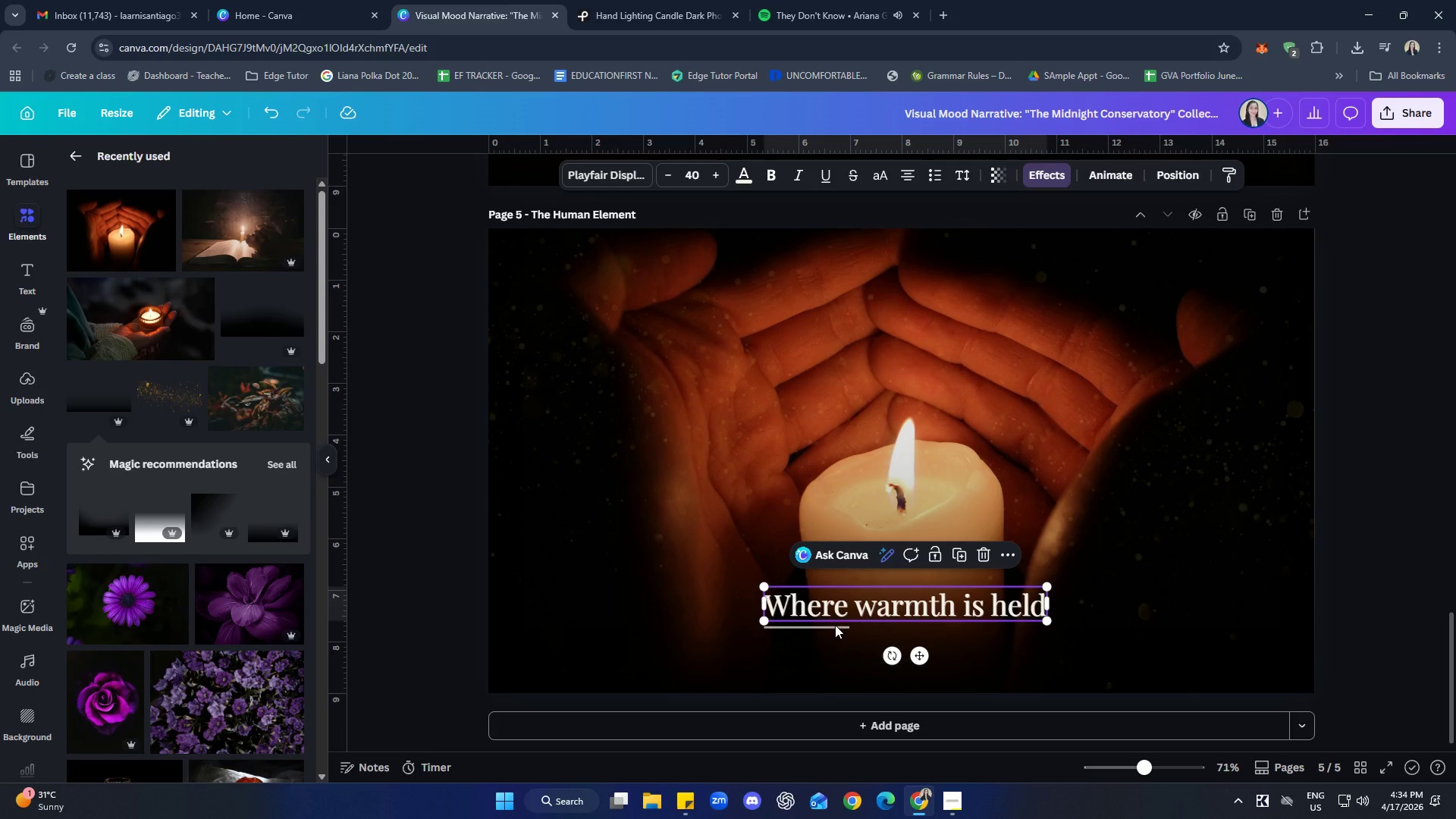 
right_click([843, 604])
 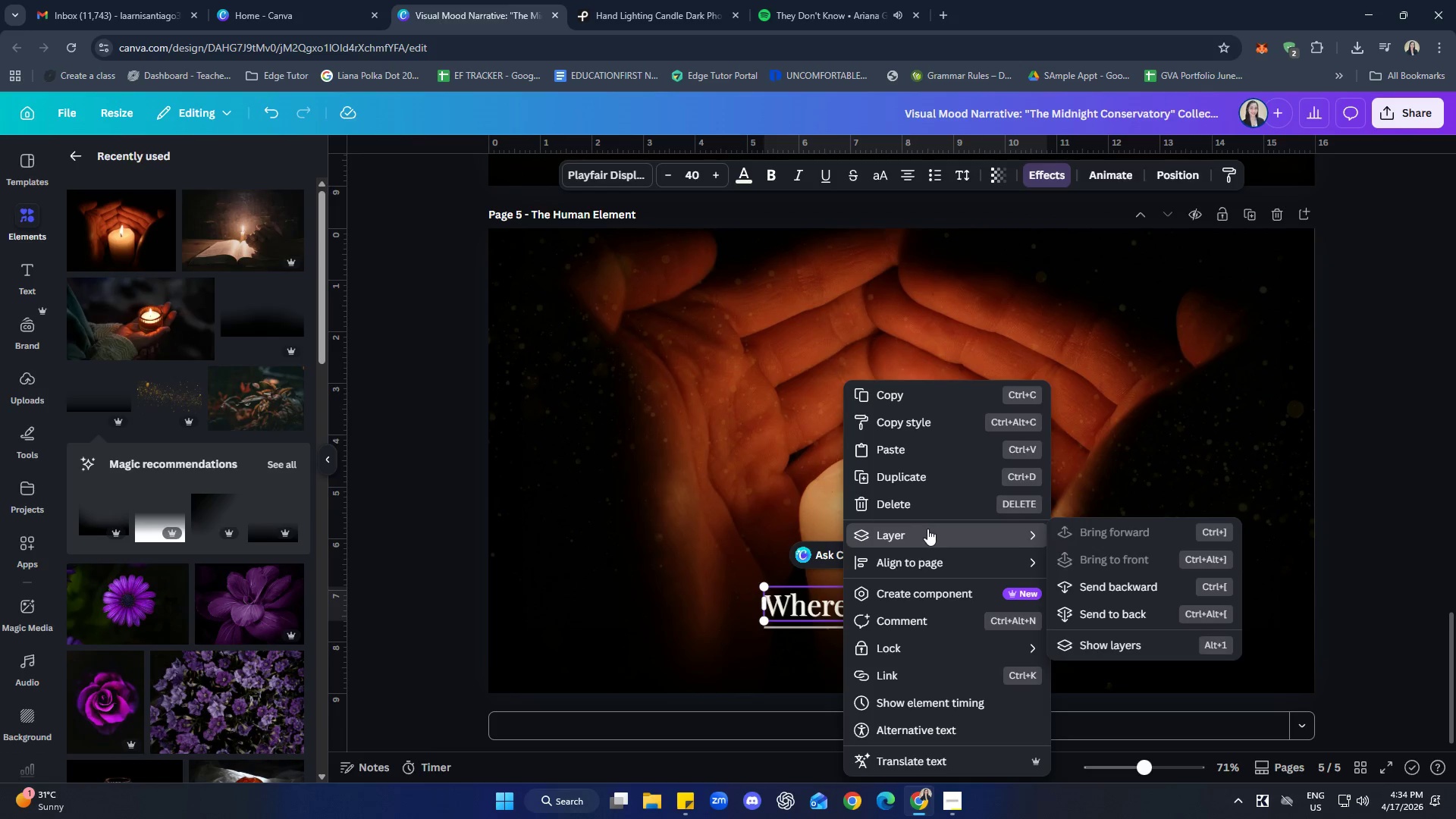 
left_click([1090, 639])
 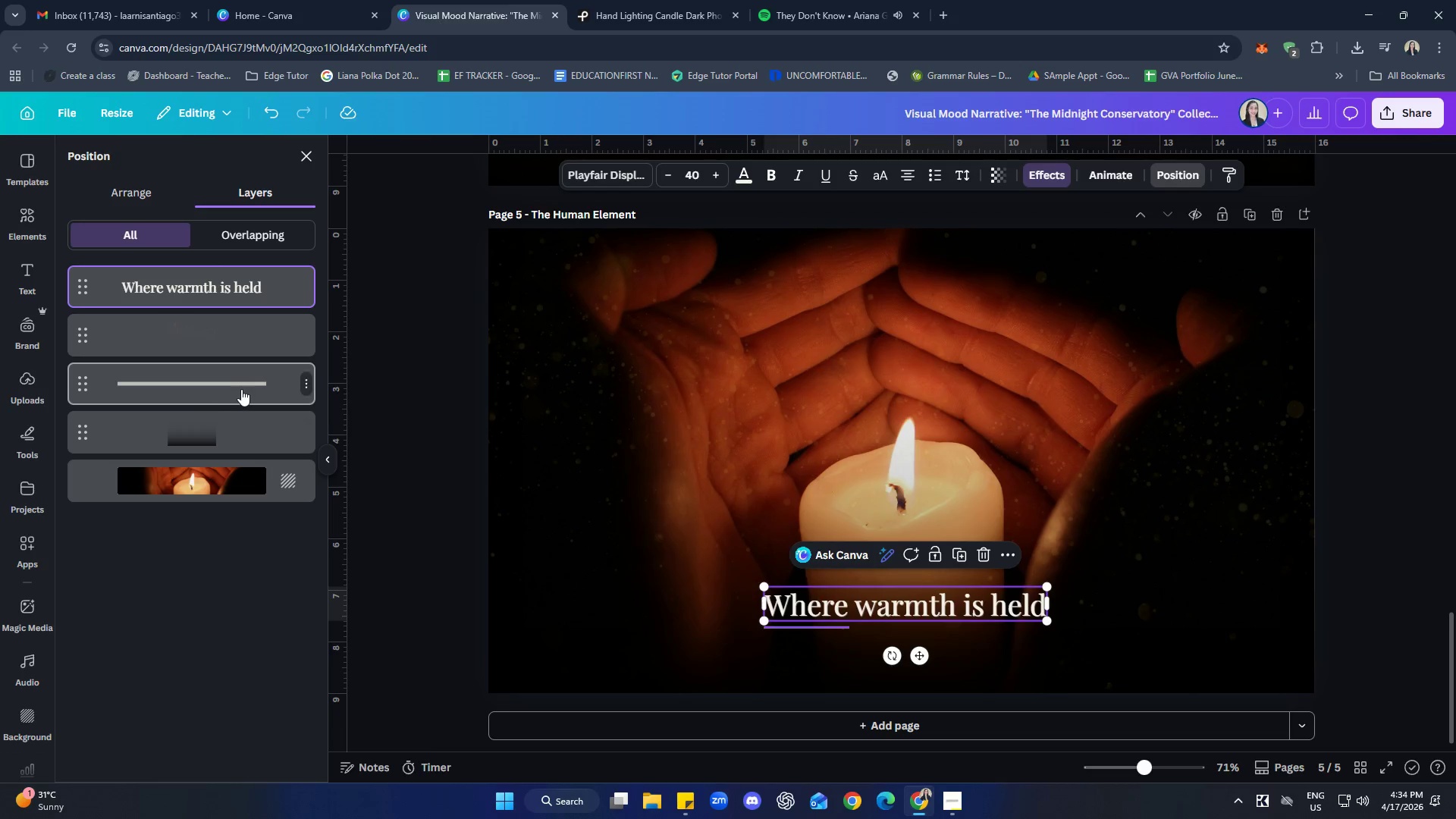 
left_click_drag(start_coordinate=[241, 389], to_coordinate=[245, 316])
 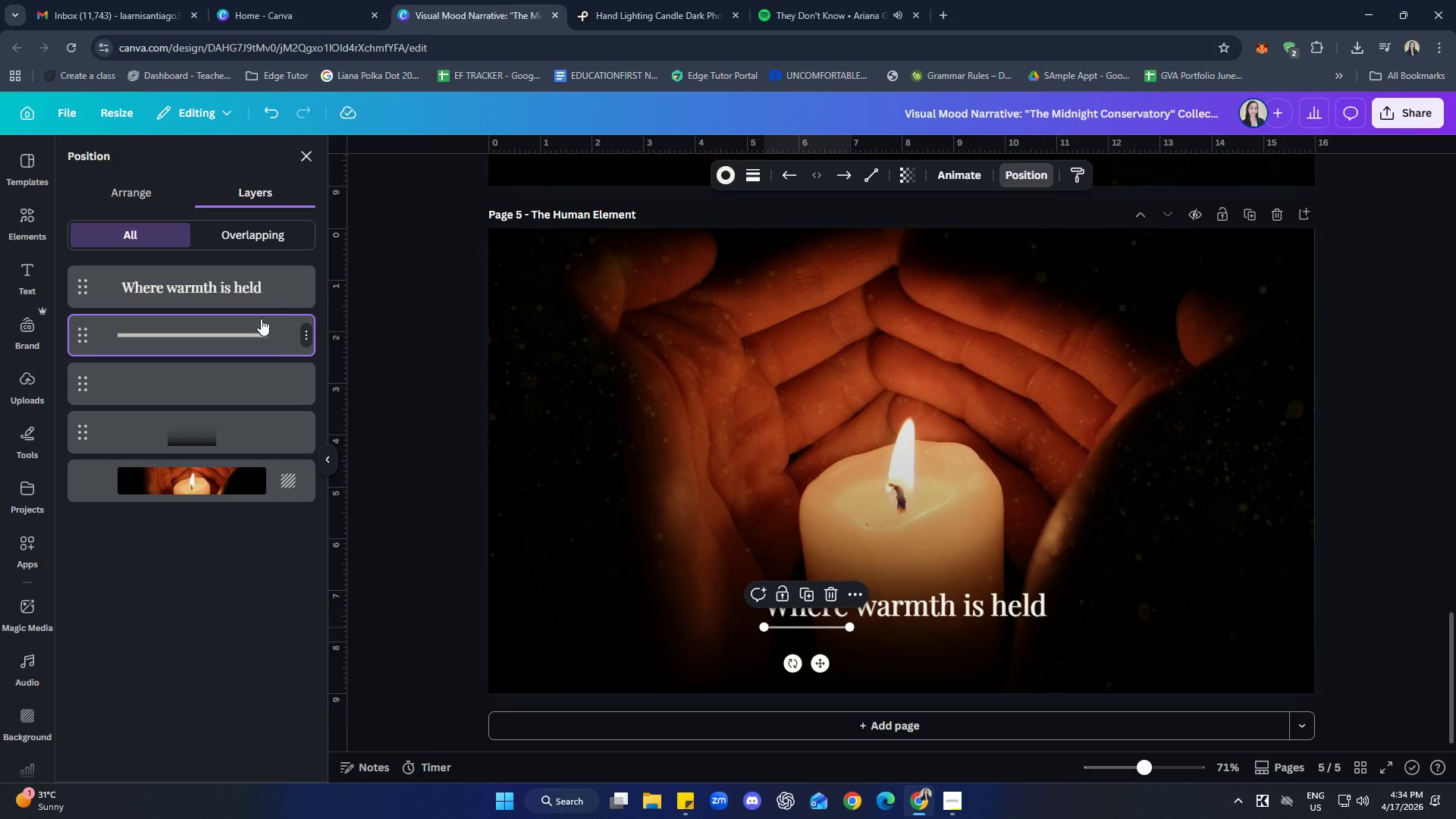 
left_click([246, 283])
 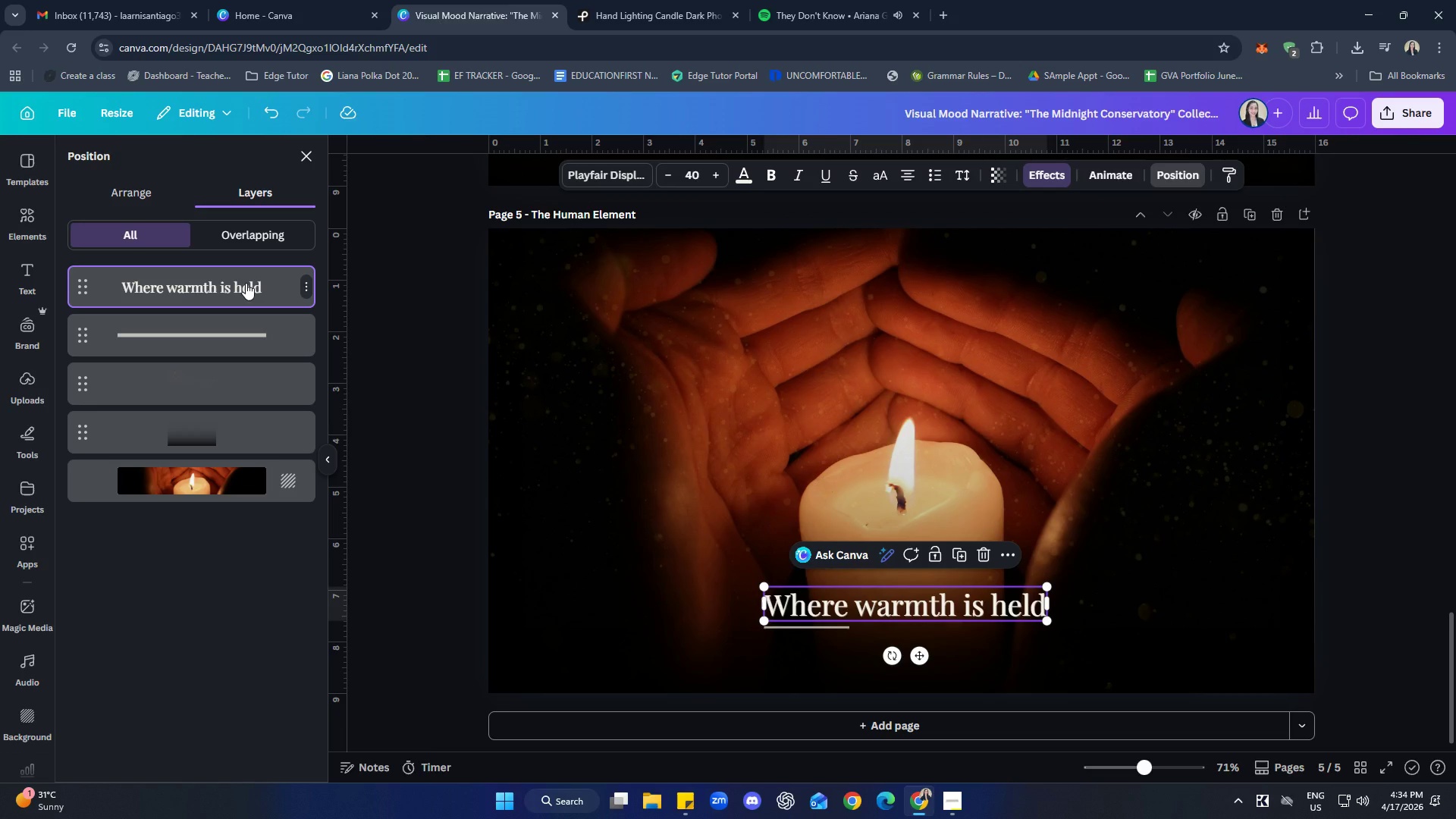 
hold_key(key=ShiftLeft, duration=0.72)
left_click([239, 337])
 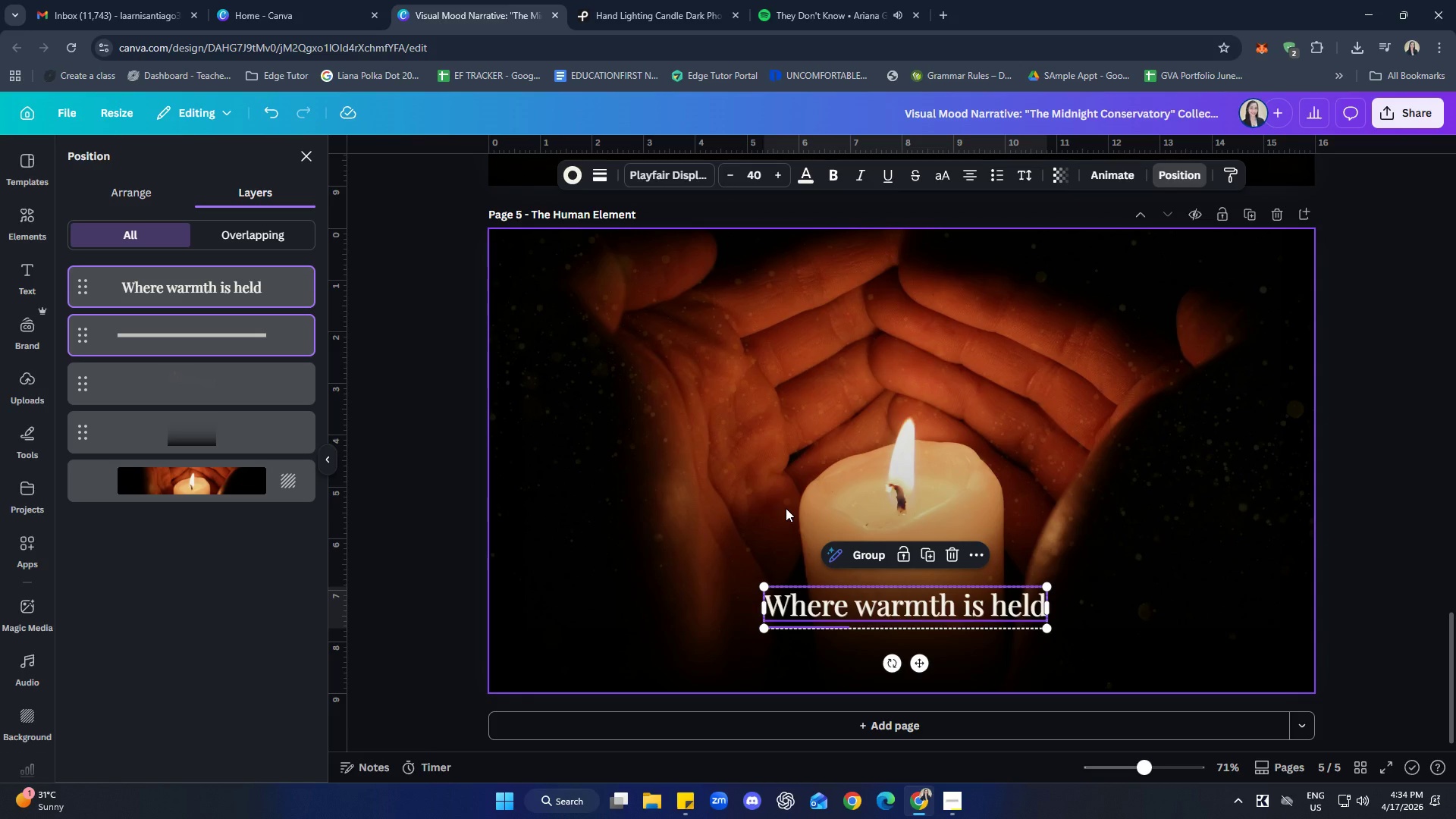 
key(ArrowUp)
 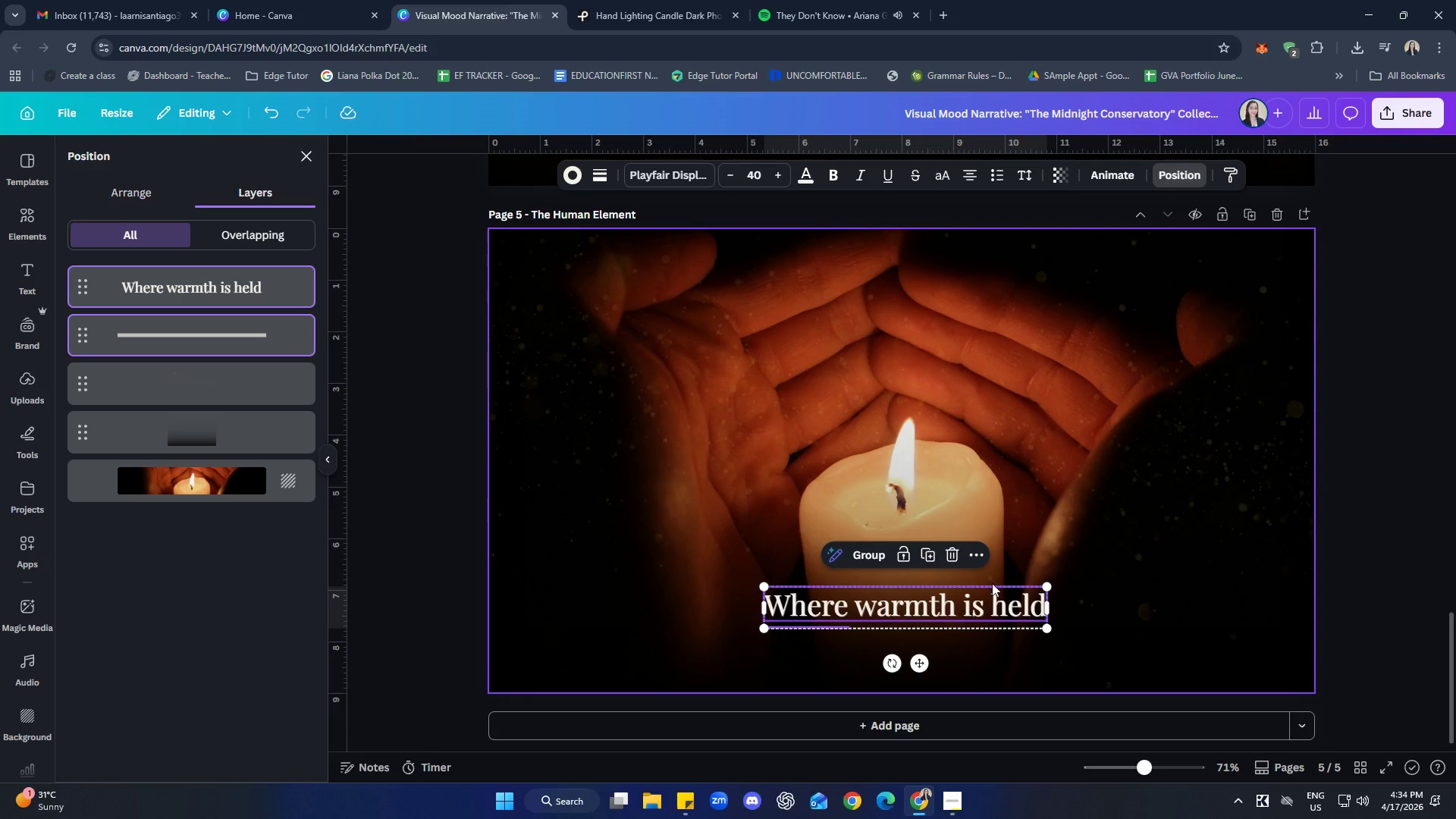 
left_click([1440, 479])
 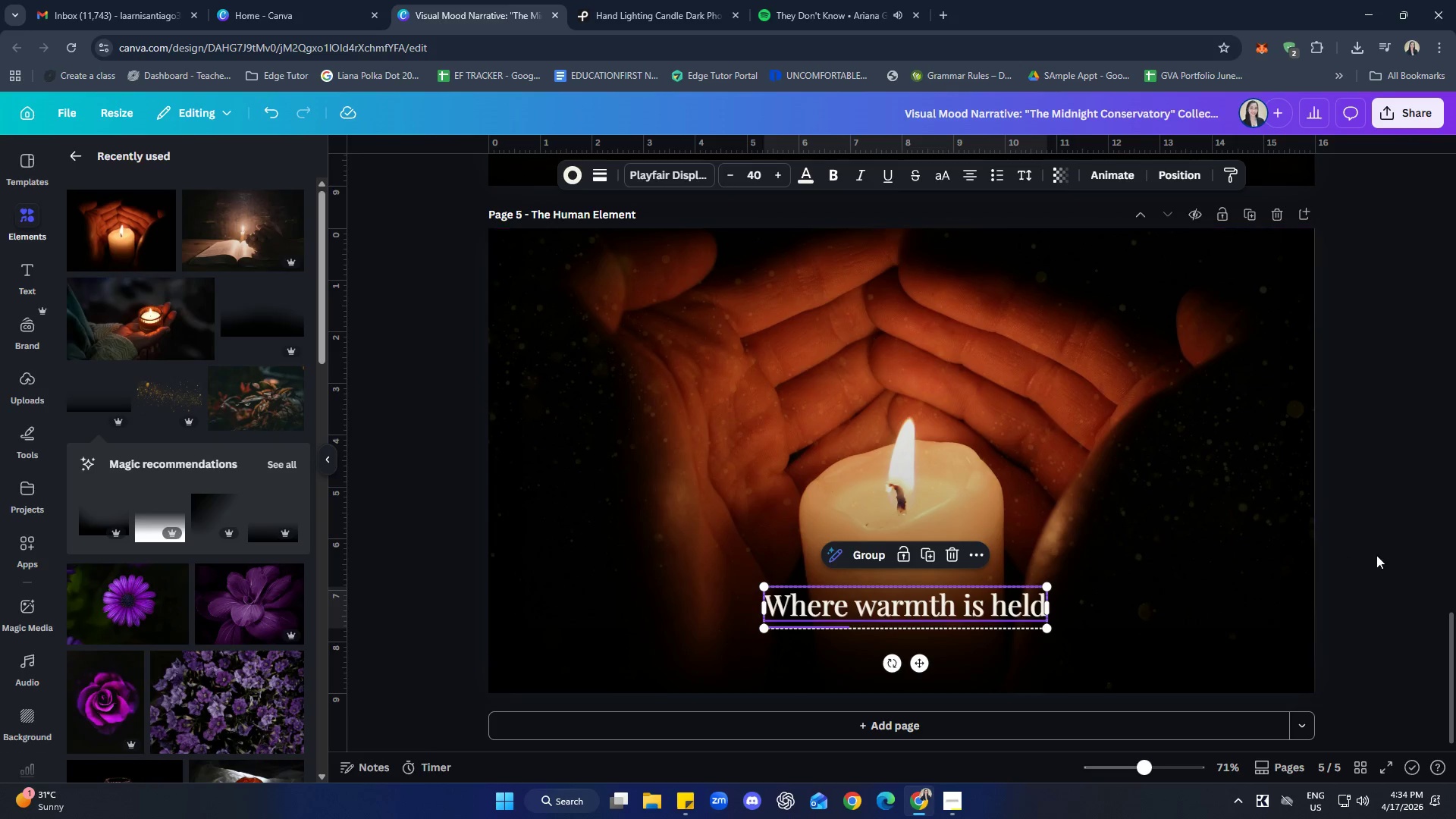 
left_click([1383, 549])
 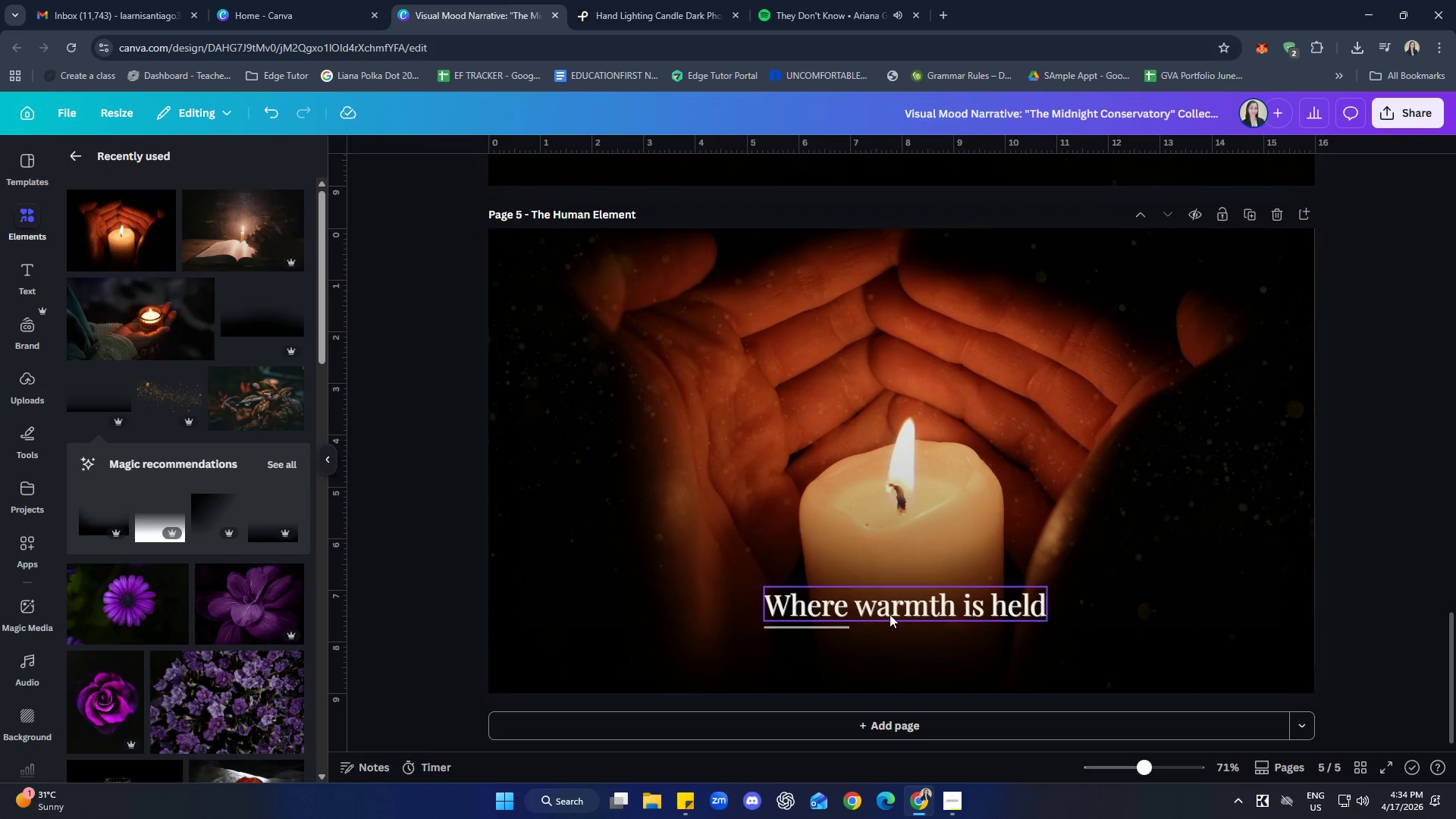 
left_click([889, 611])
 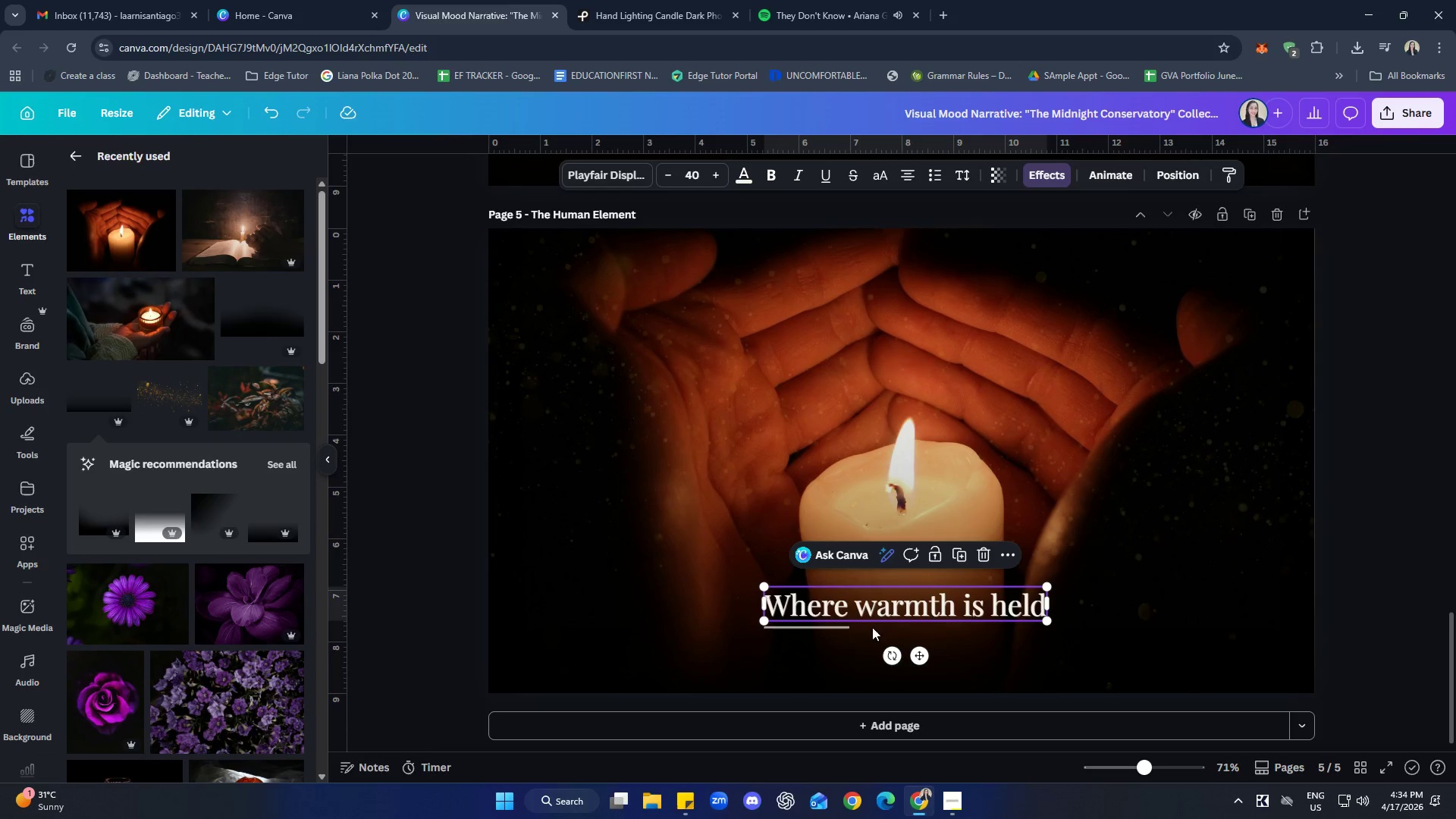 
hold_key(key=ShiftLeft, duration=1.05)
left_click([823, 628])
 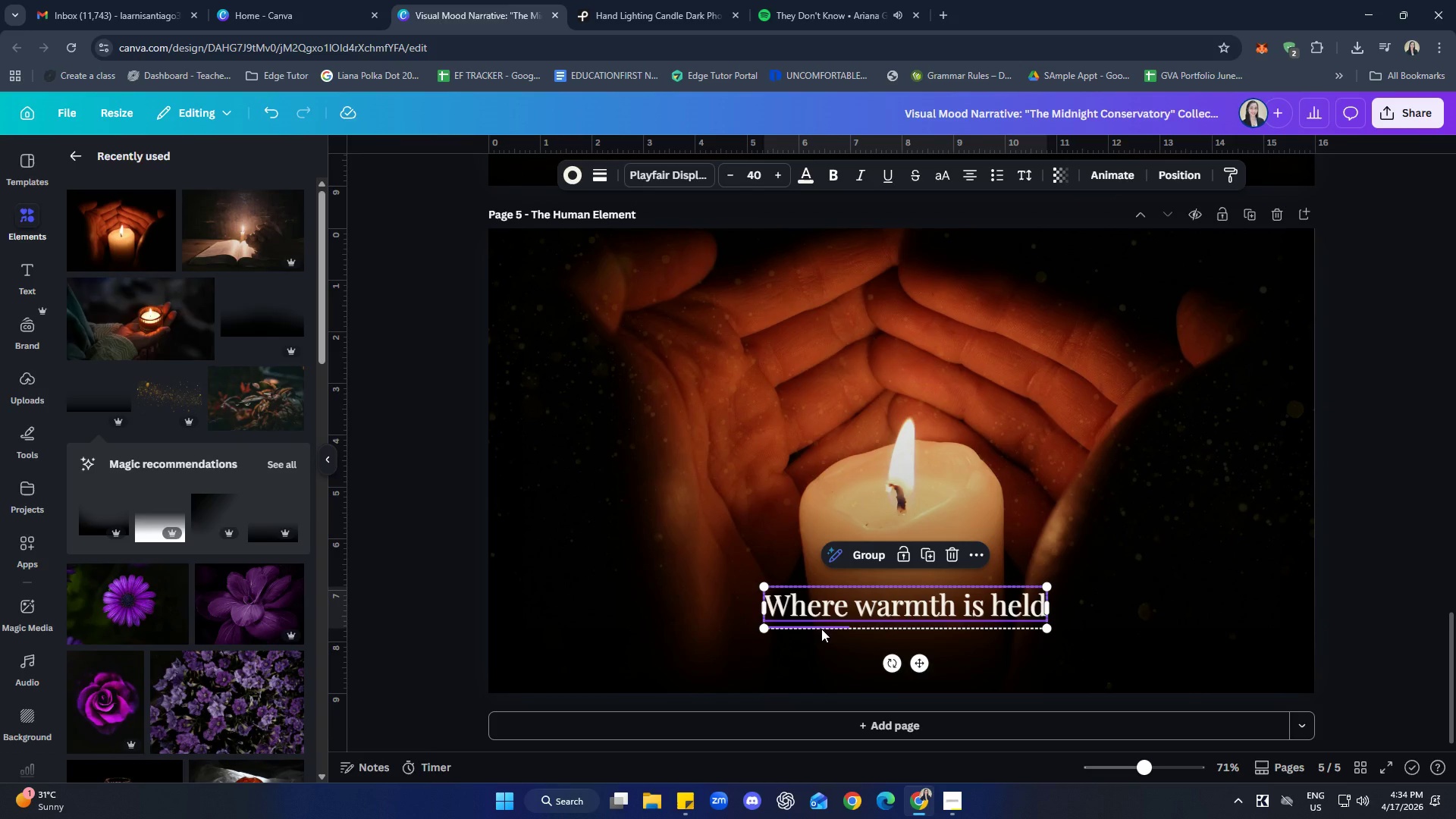 
key(ArrowUp)
 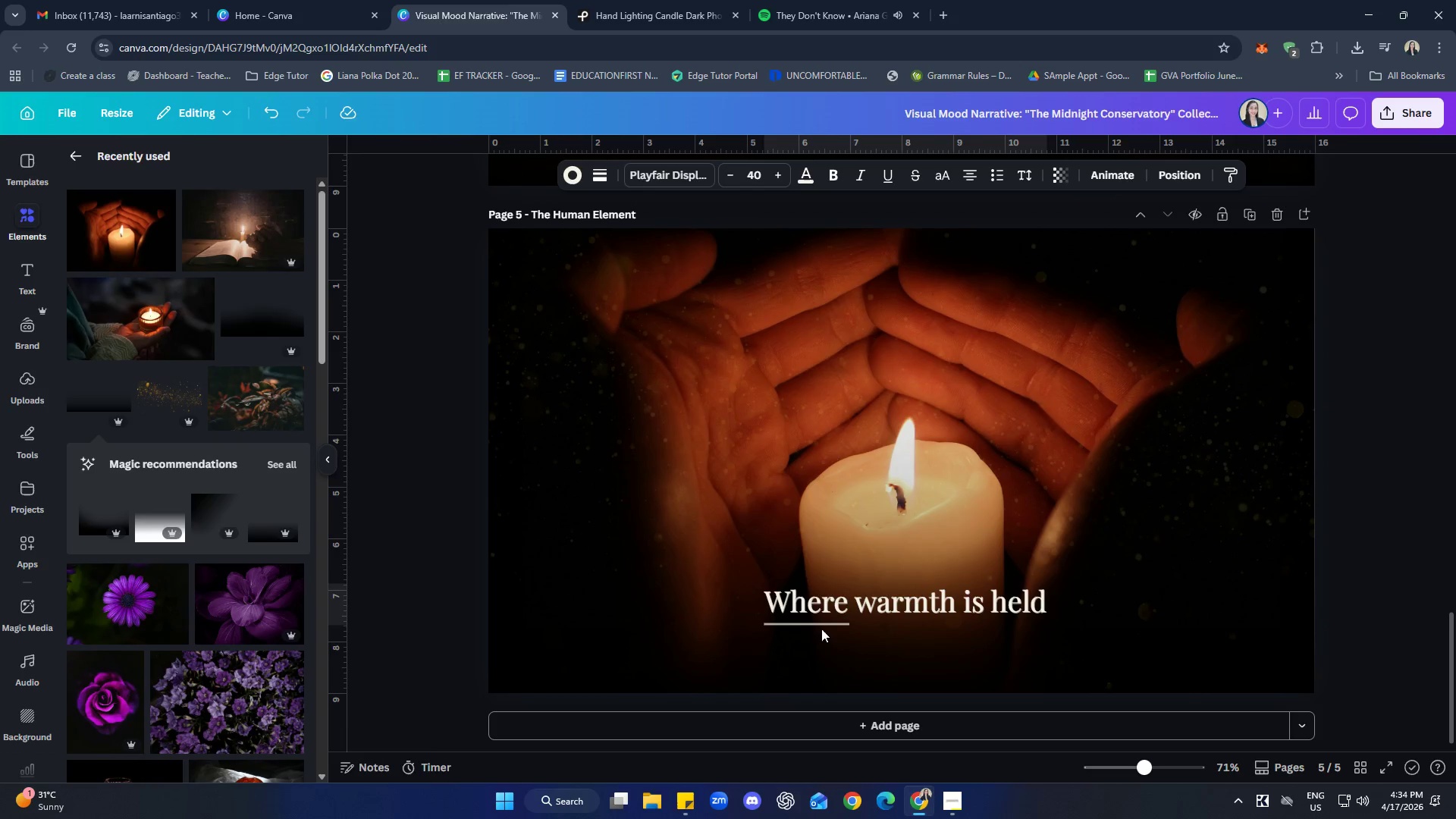 
key(ArrowUp)
 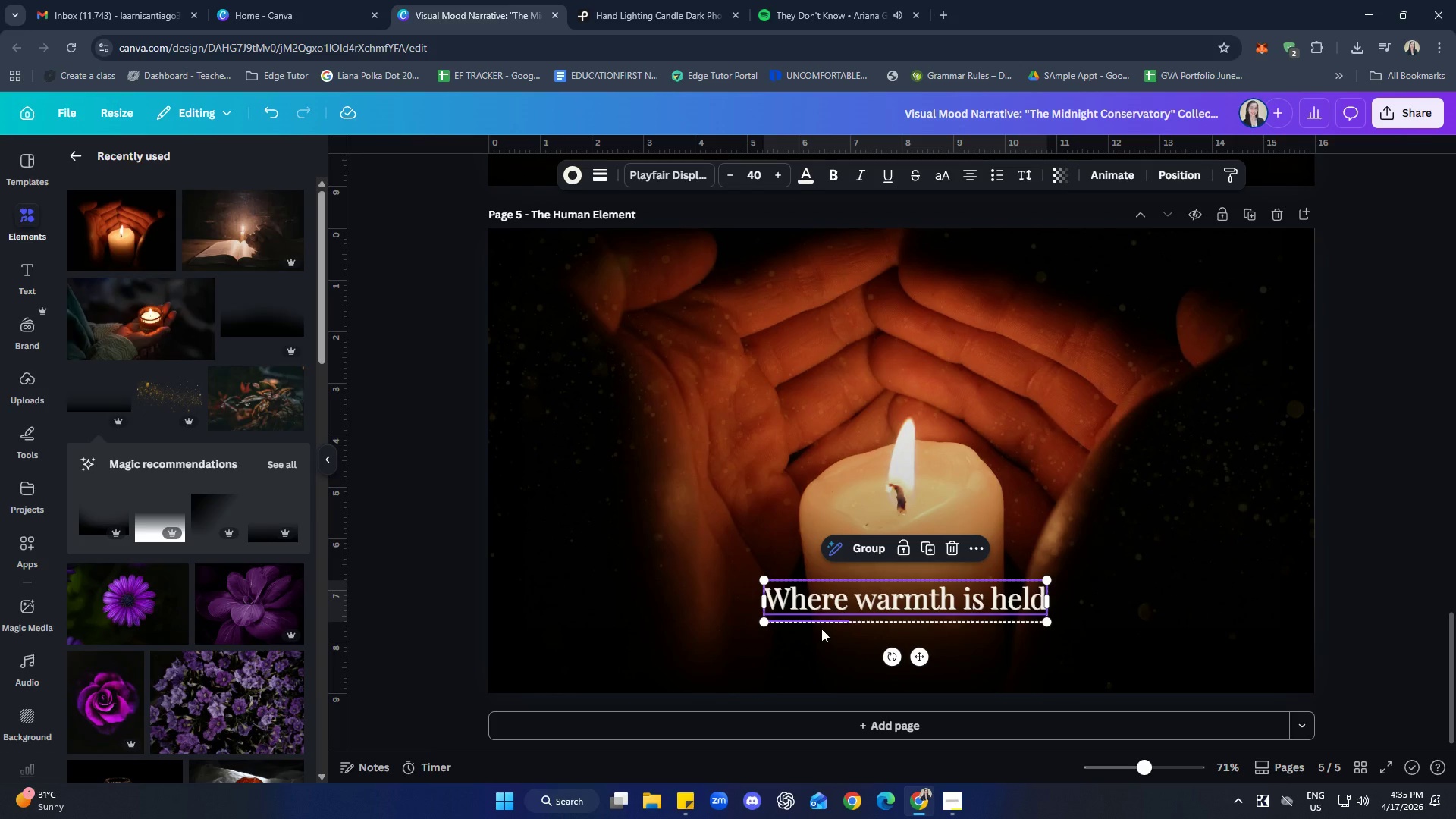 
wait(19.28)
 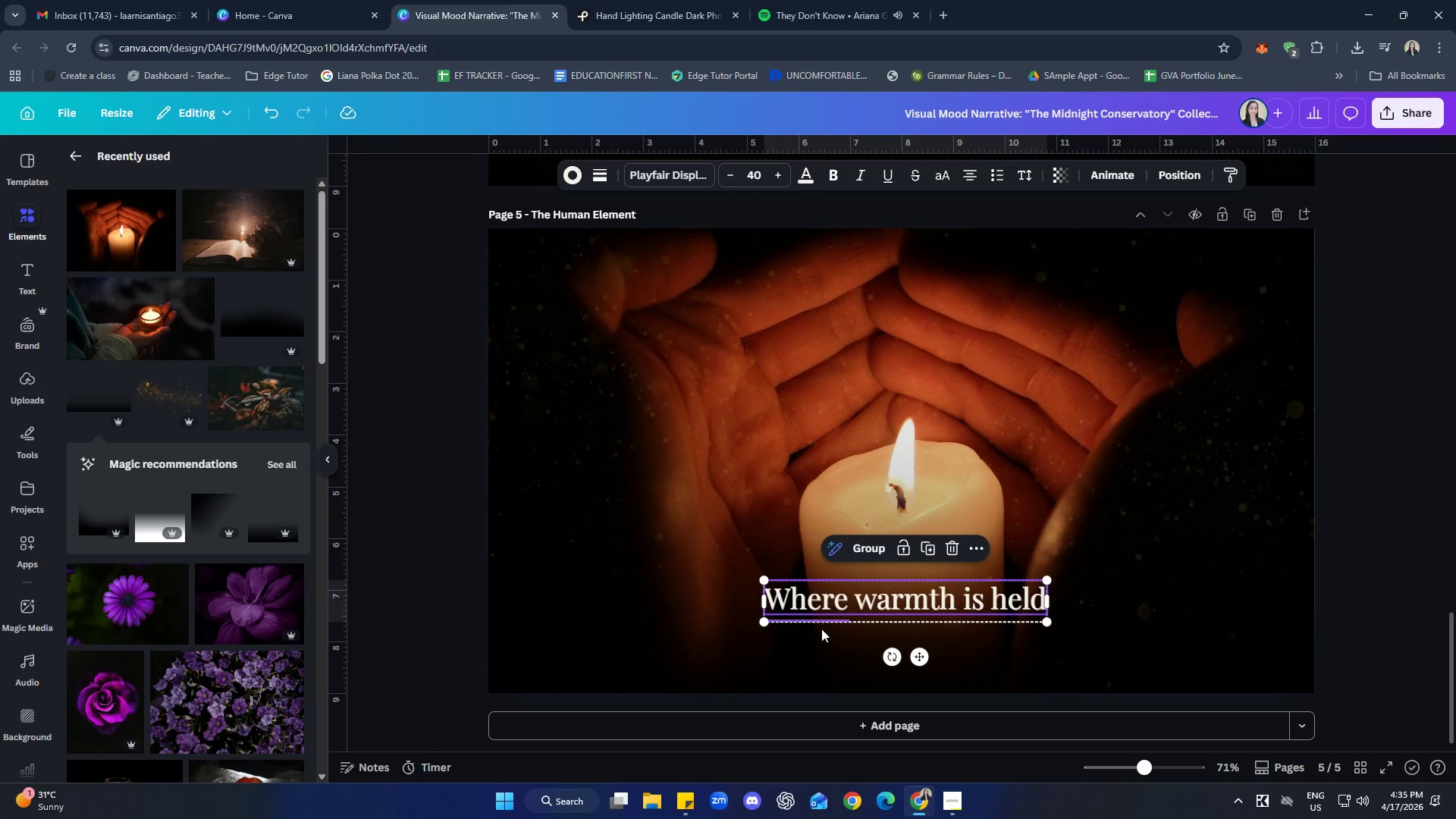 
left_click([799, 623])
 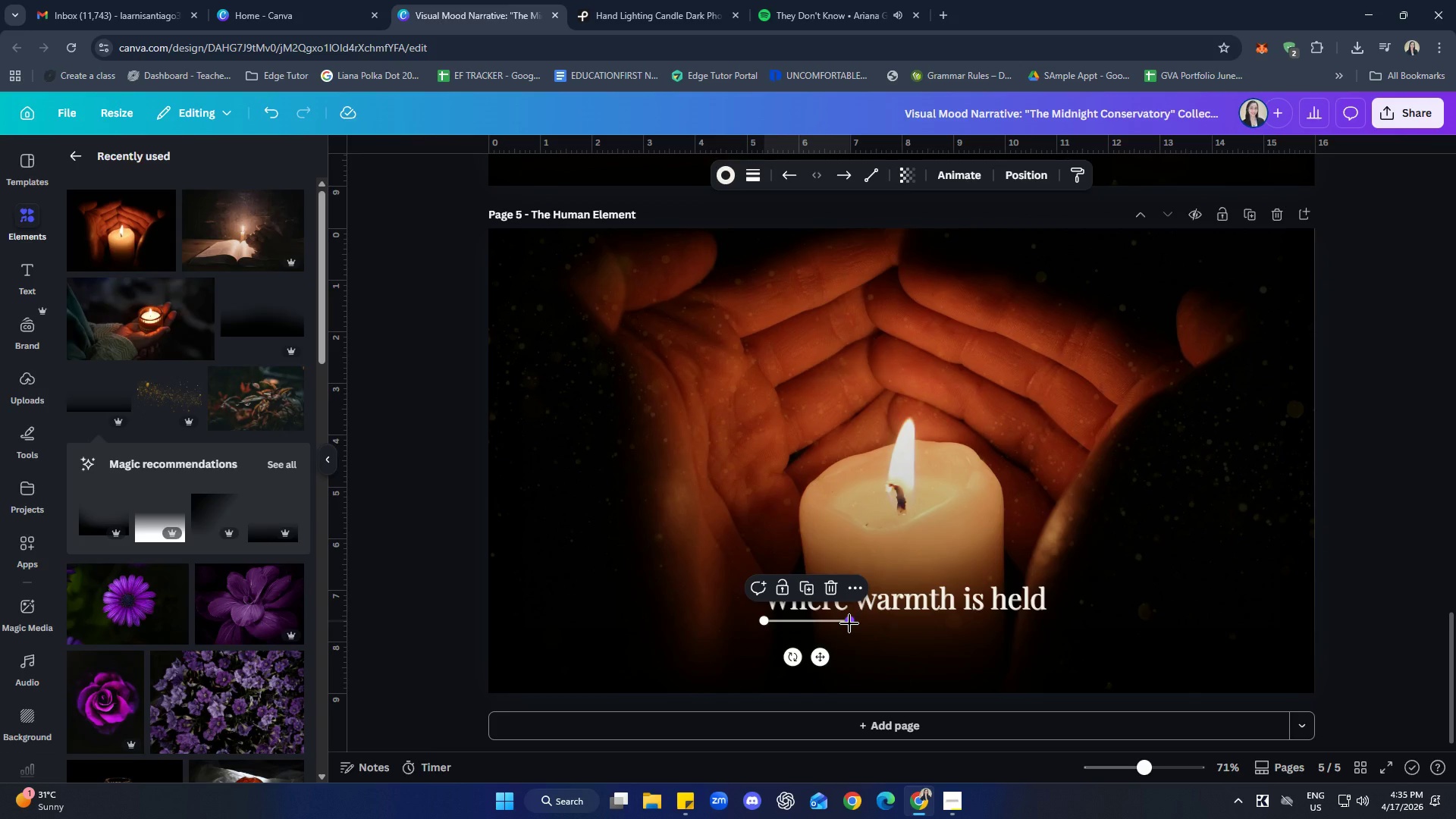 
left_click_drag(start_coordinate=[849, 623], to_coordinate=[920, 625])
 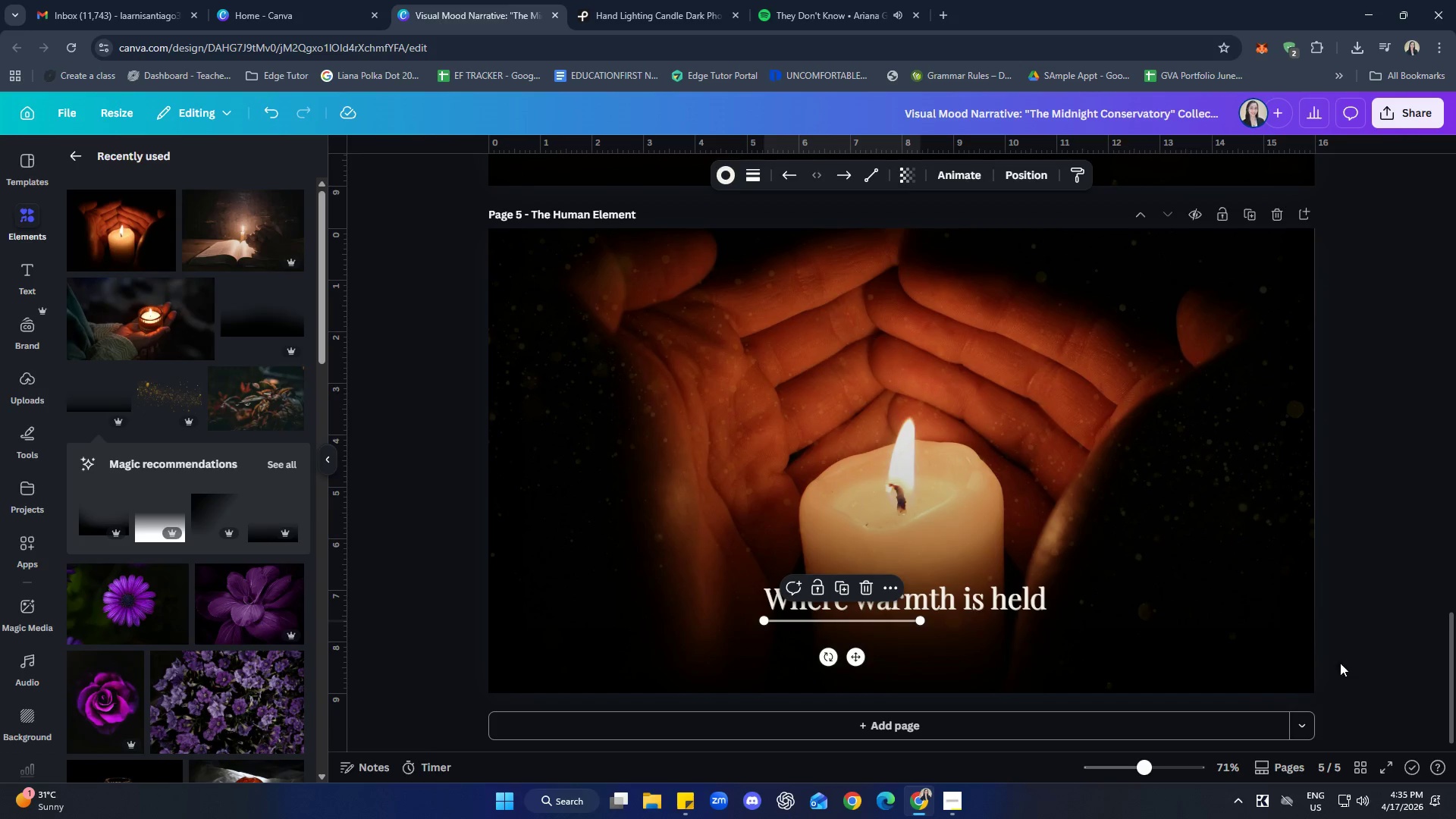 
left_click([1417, 627])
 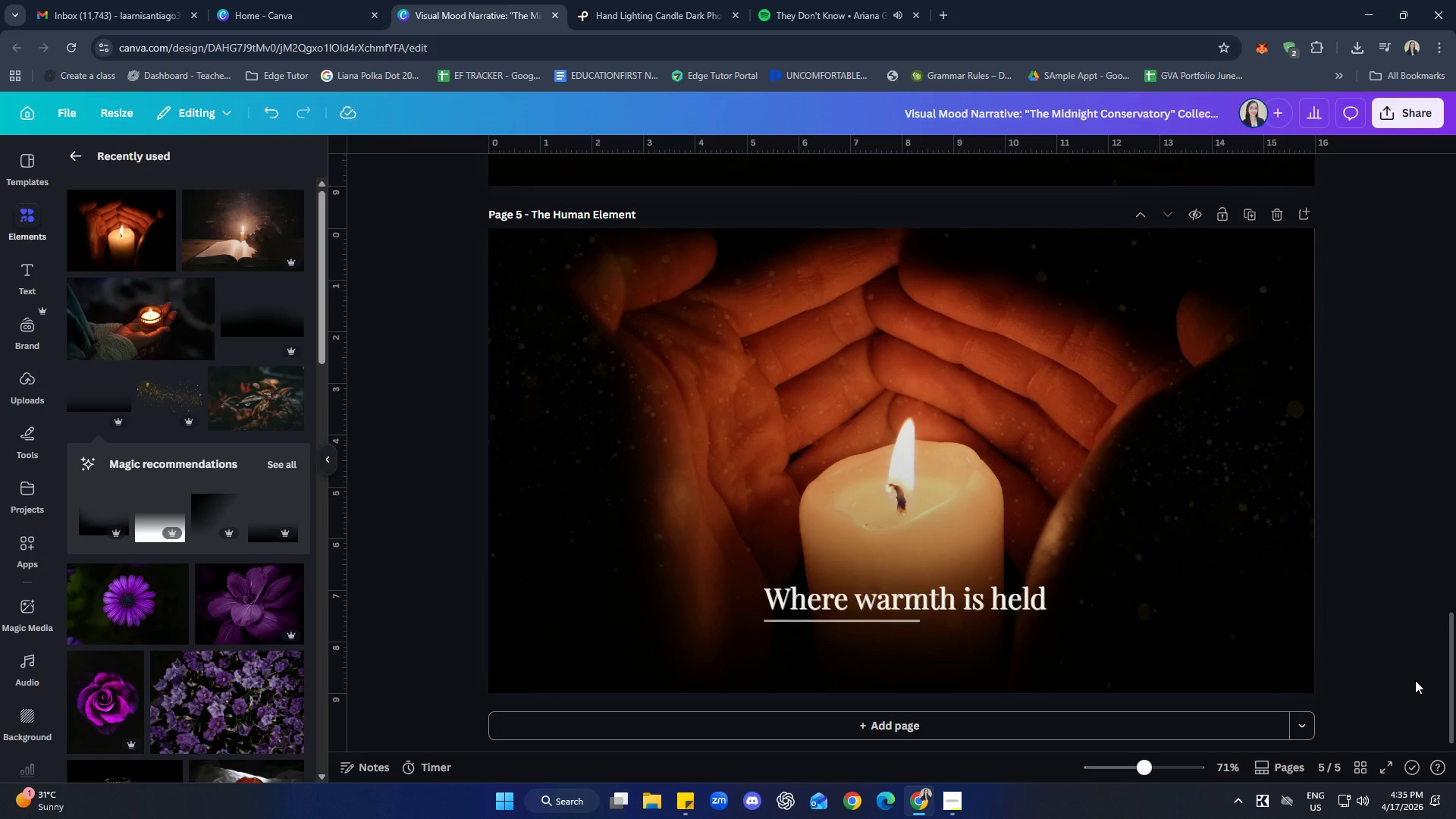 
wait(18.44)
 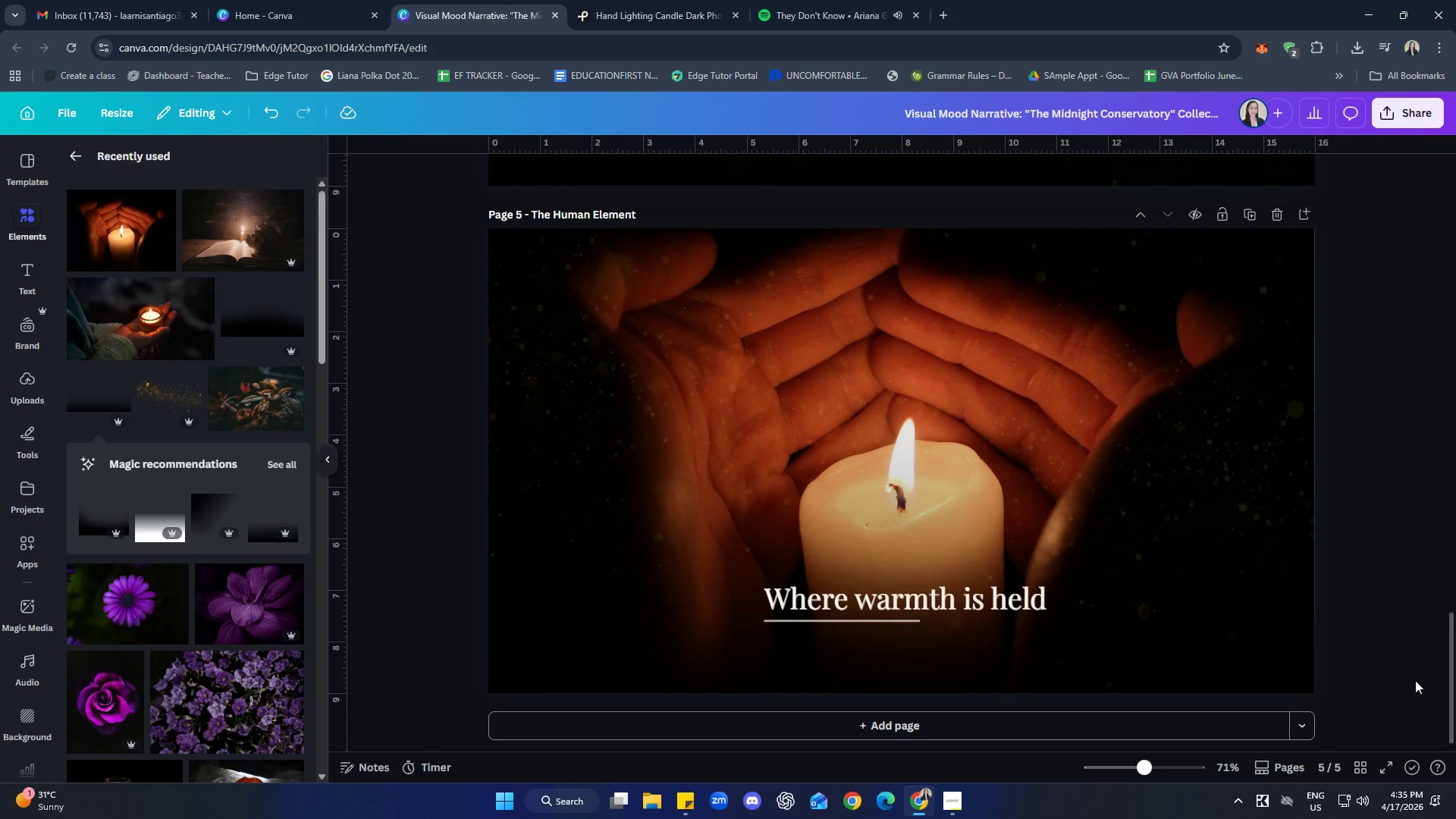 
scroll: coordinate [1368, 600], scroll_direction: none, amount: 0.0
 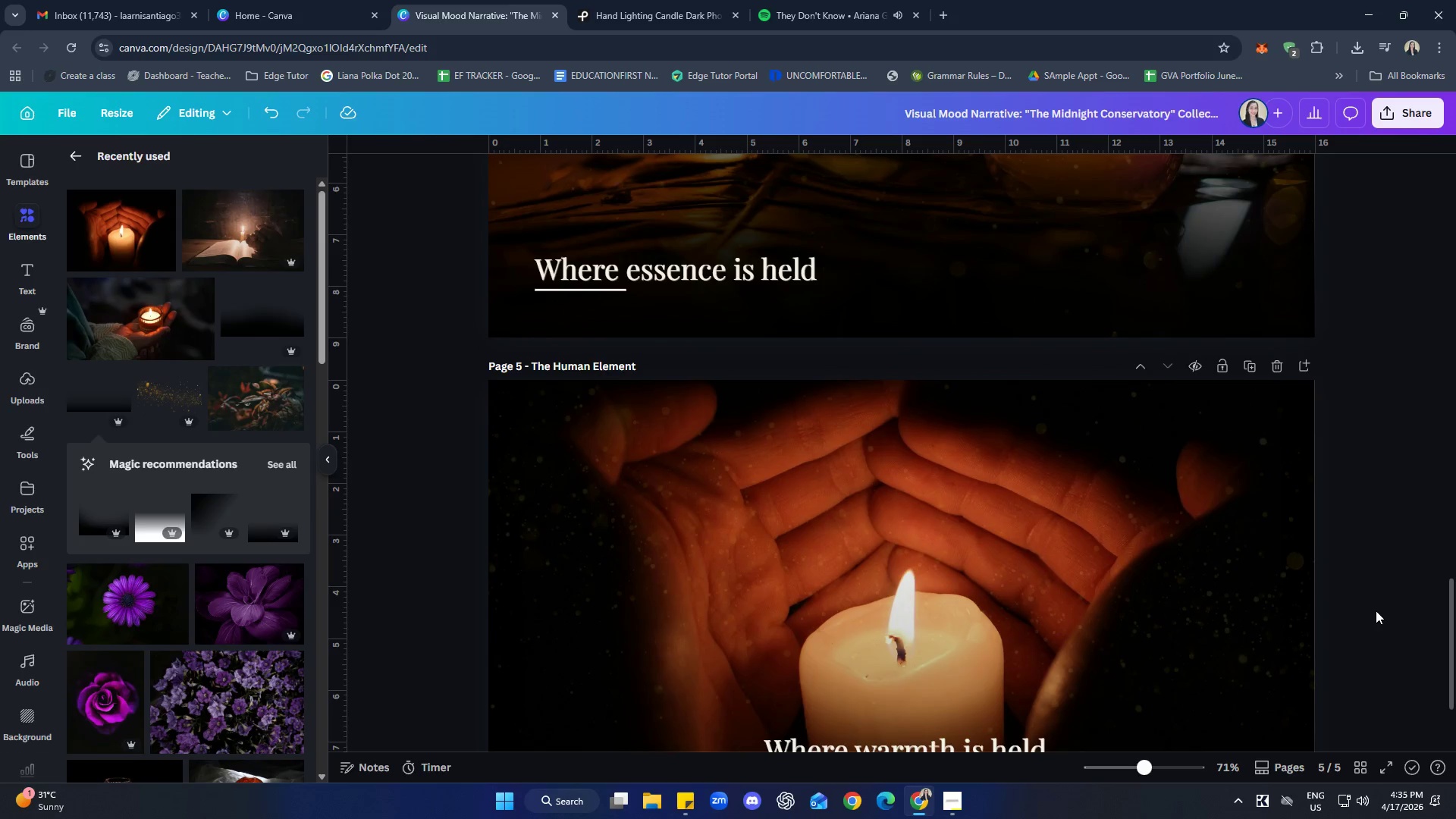 
scroll: coordinate [1367, 612], scroll_direction: down, amount: 2.0
 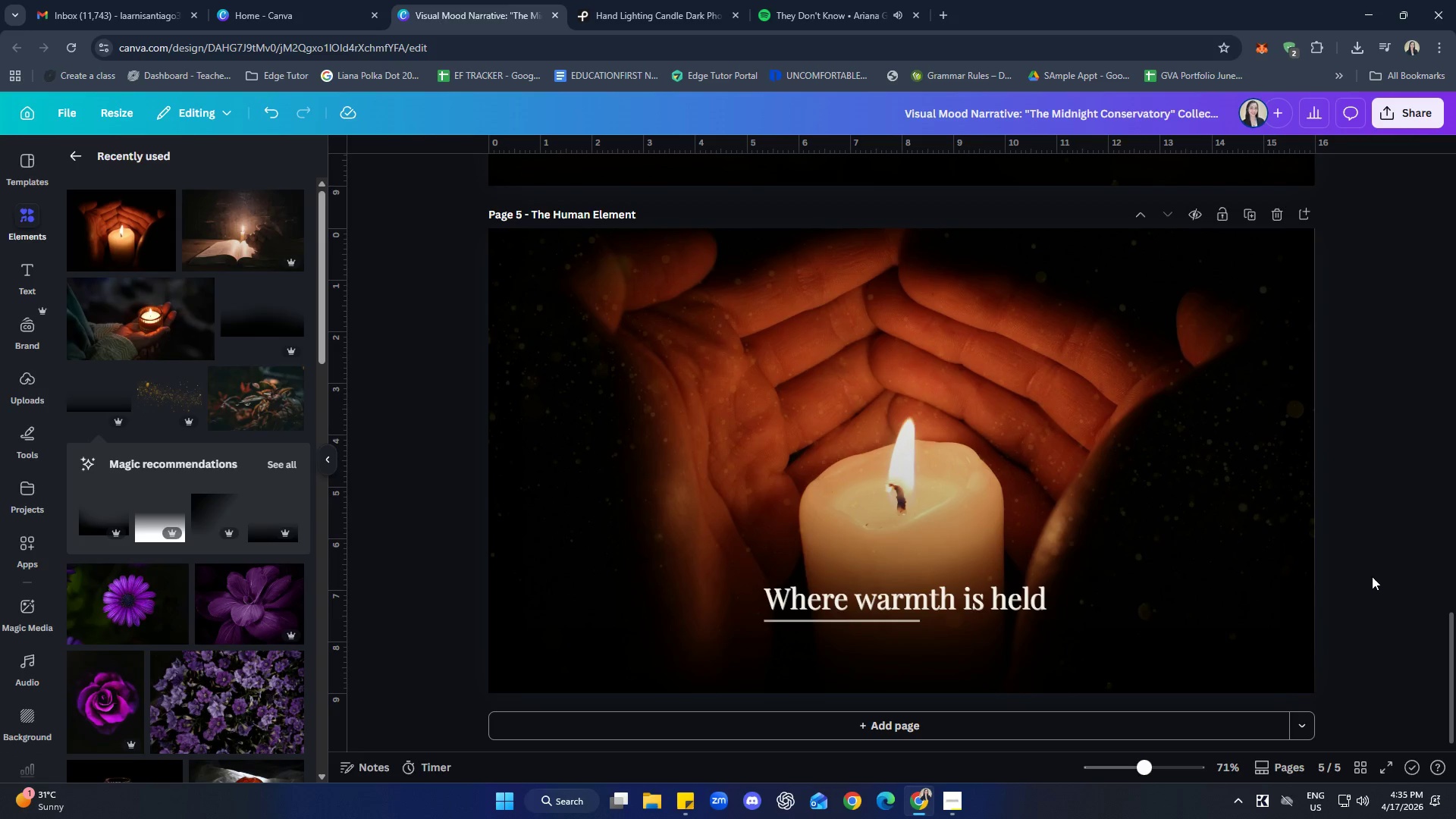 
scroll: coordinate [1356, 585], scroll_direction: up, amount: 7.0
 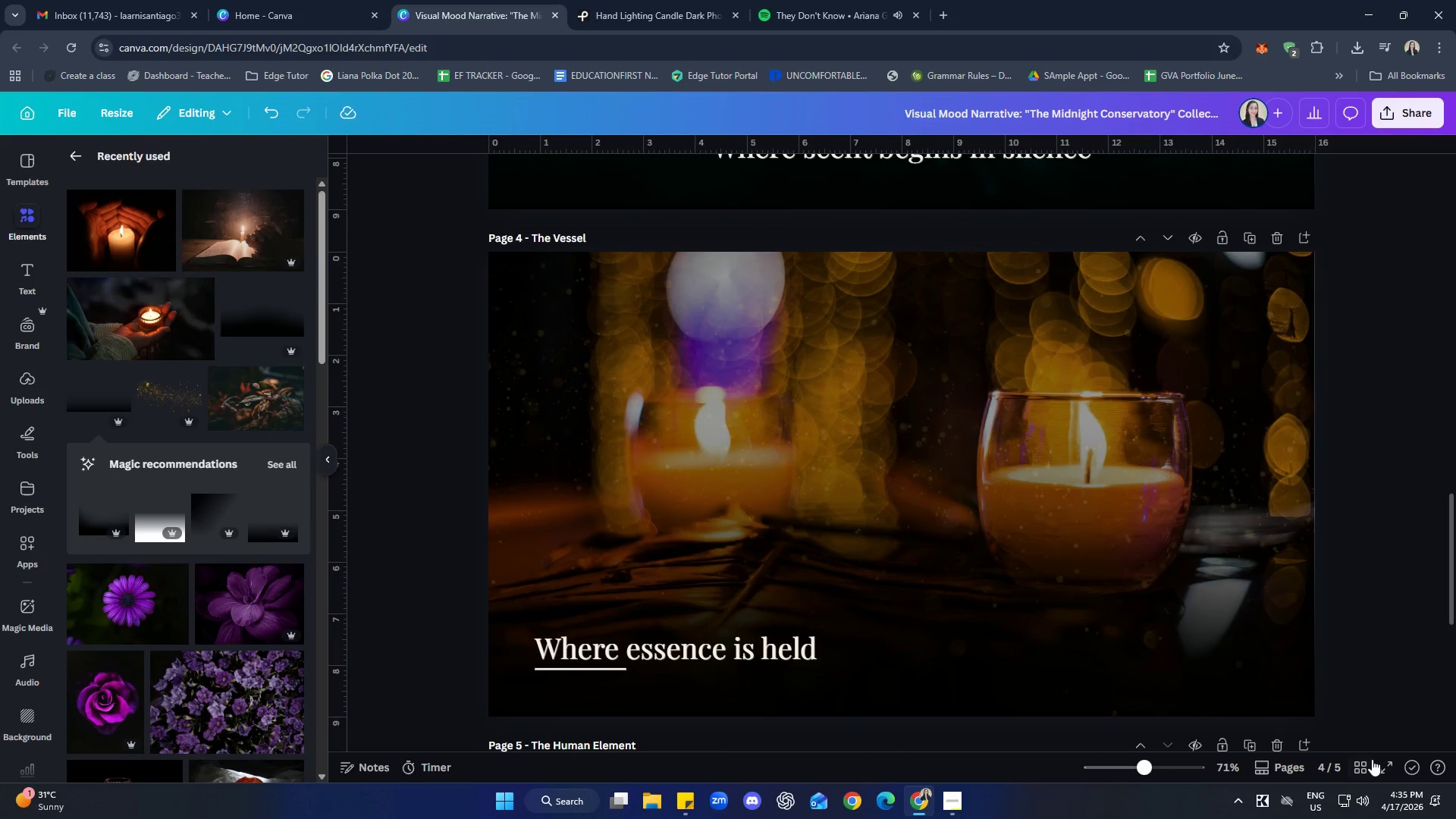 
left_click([1367, 761])
 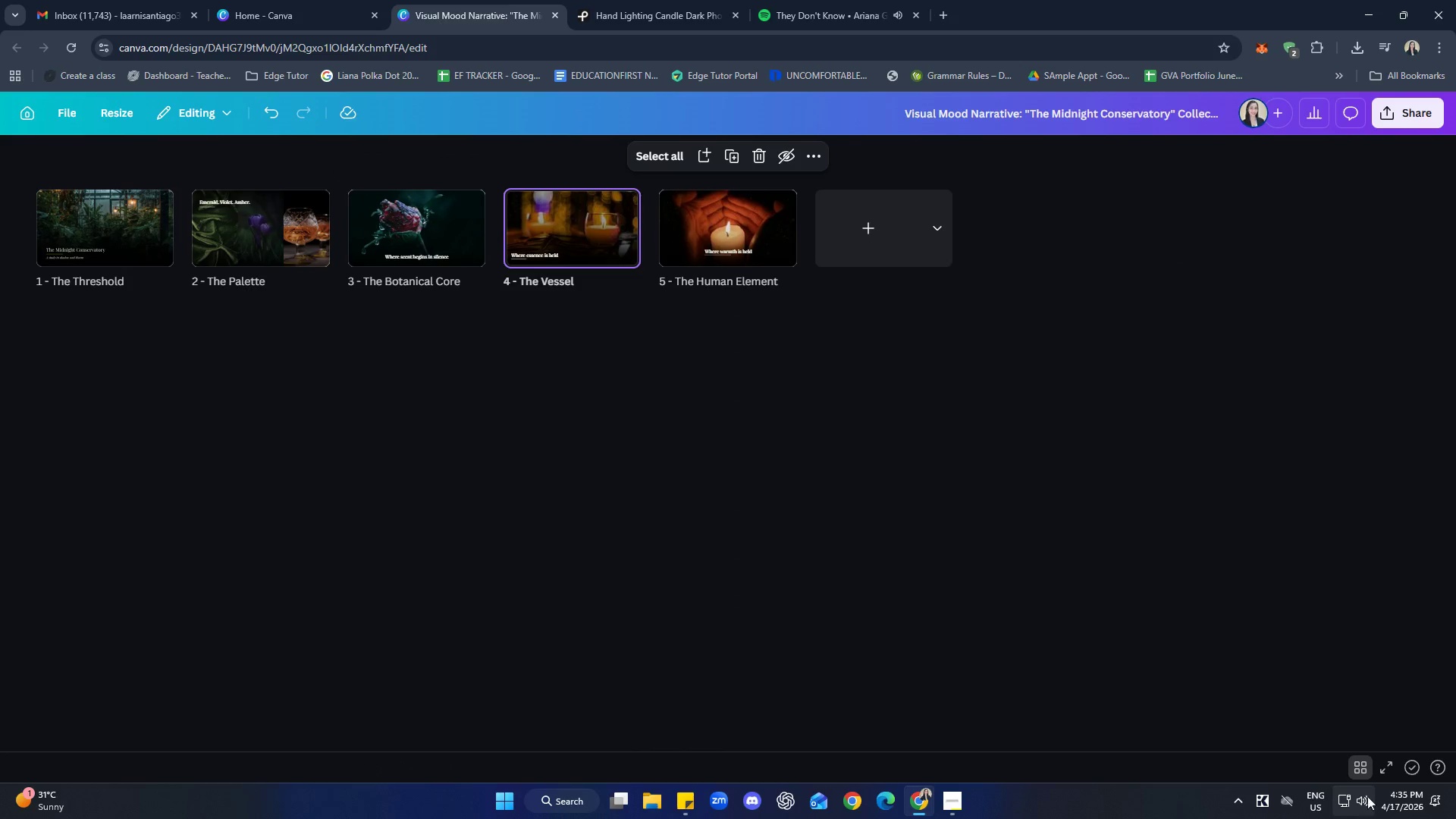 
left_click([1367, 764])
 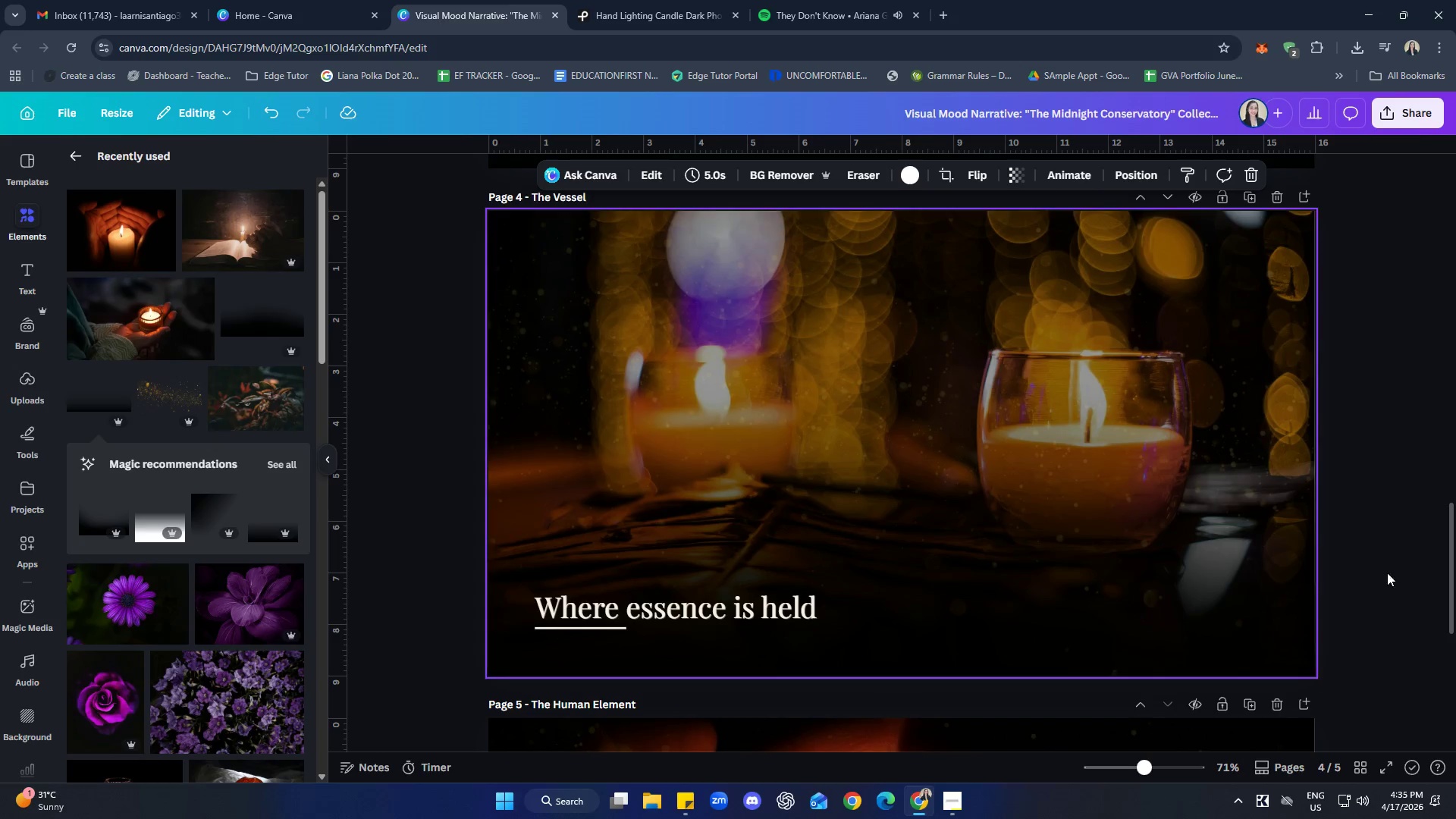 
left_click([1389, 510])
 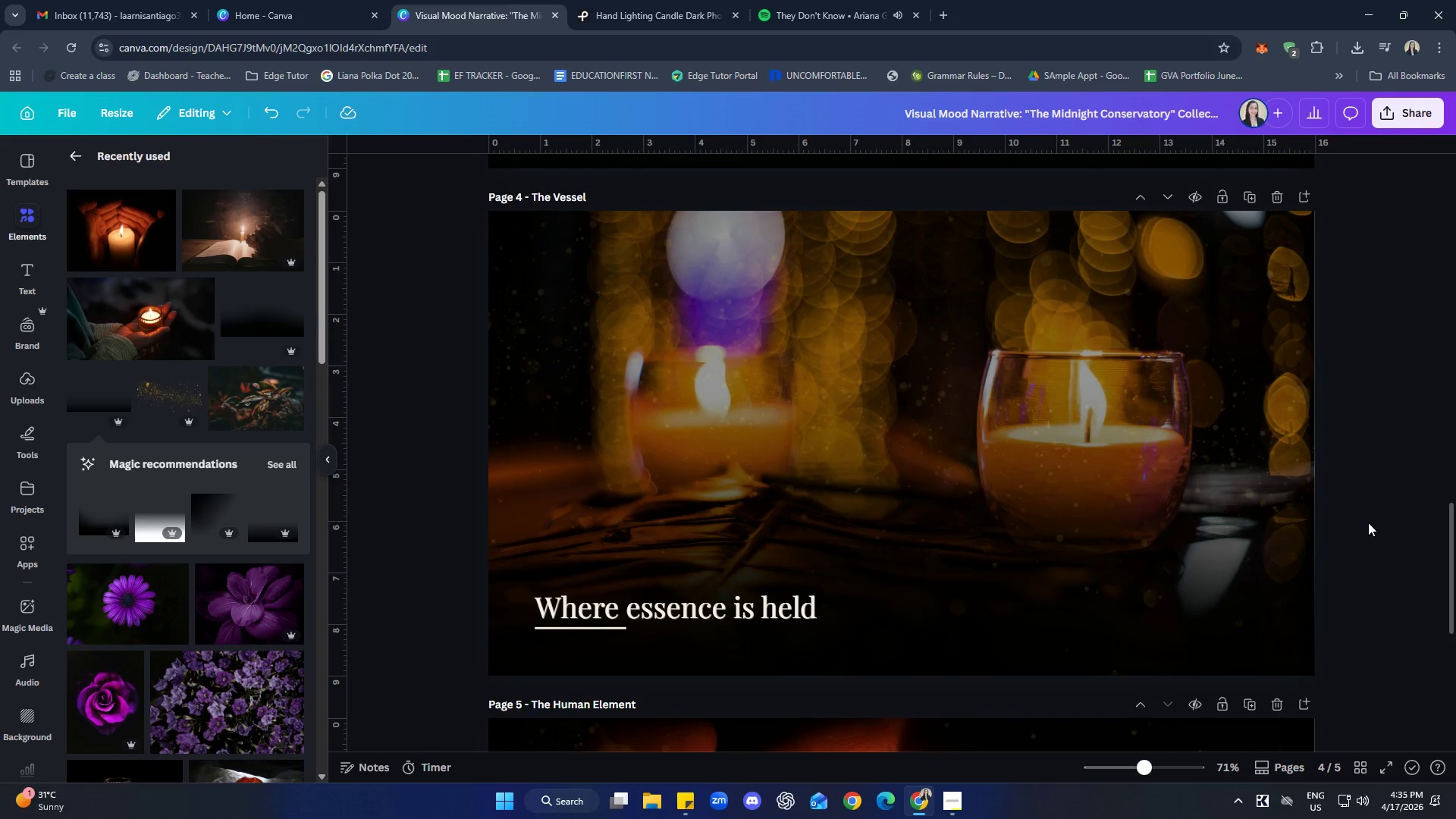 
scroll: coordinate [1362, 462], scroll_direction: down, amount: 13.0
 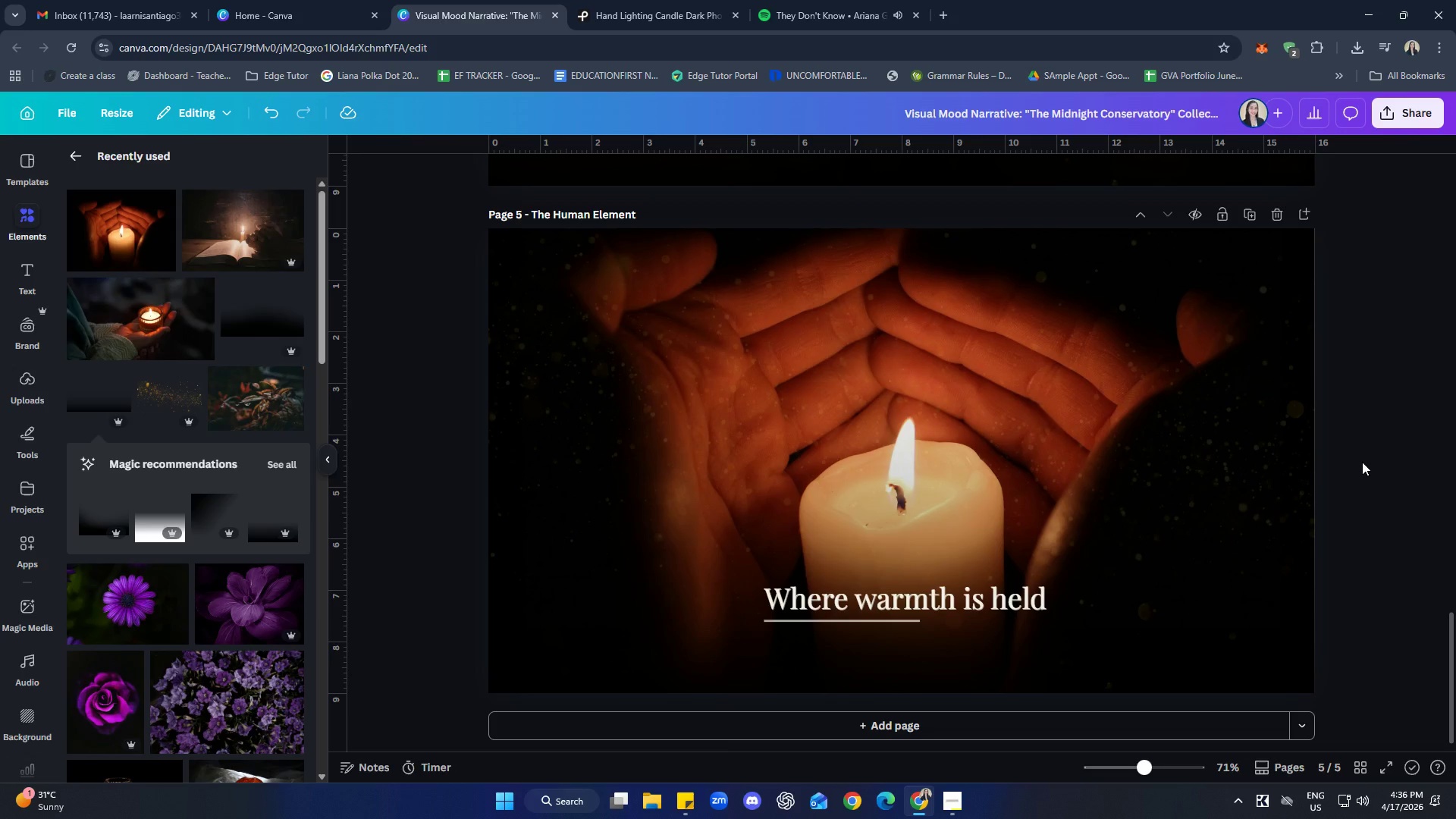 
wait(5.68)
 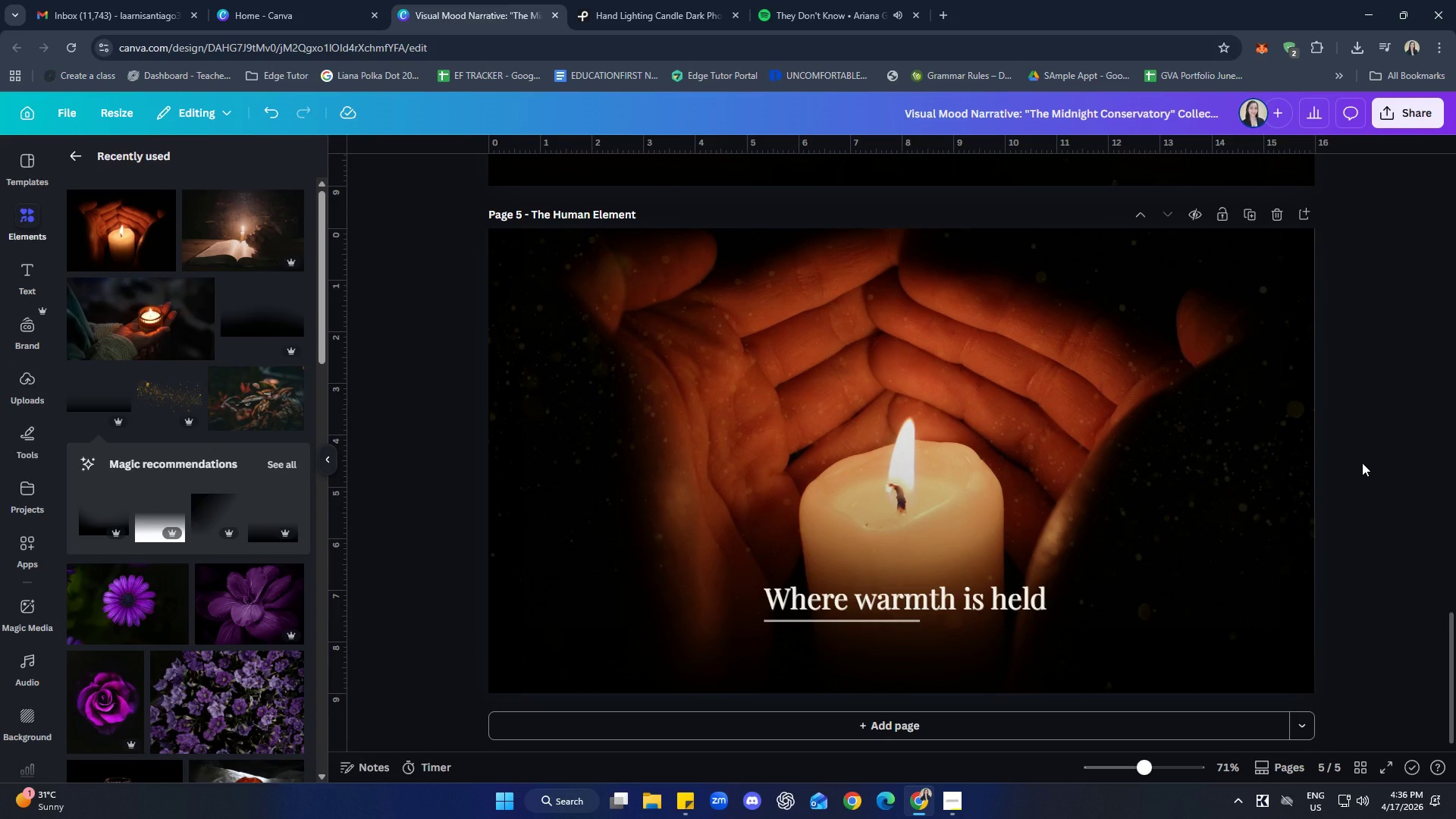 
left_click([1345, 457])
 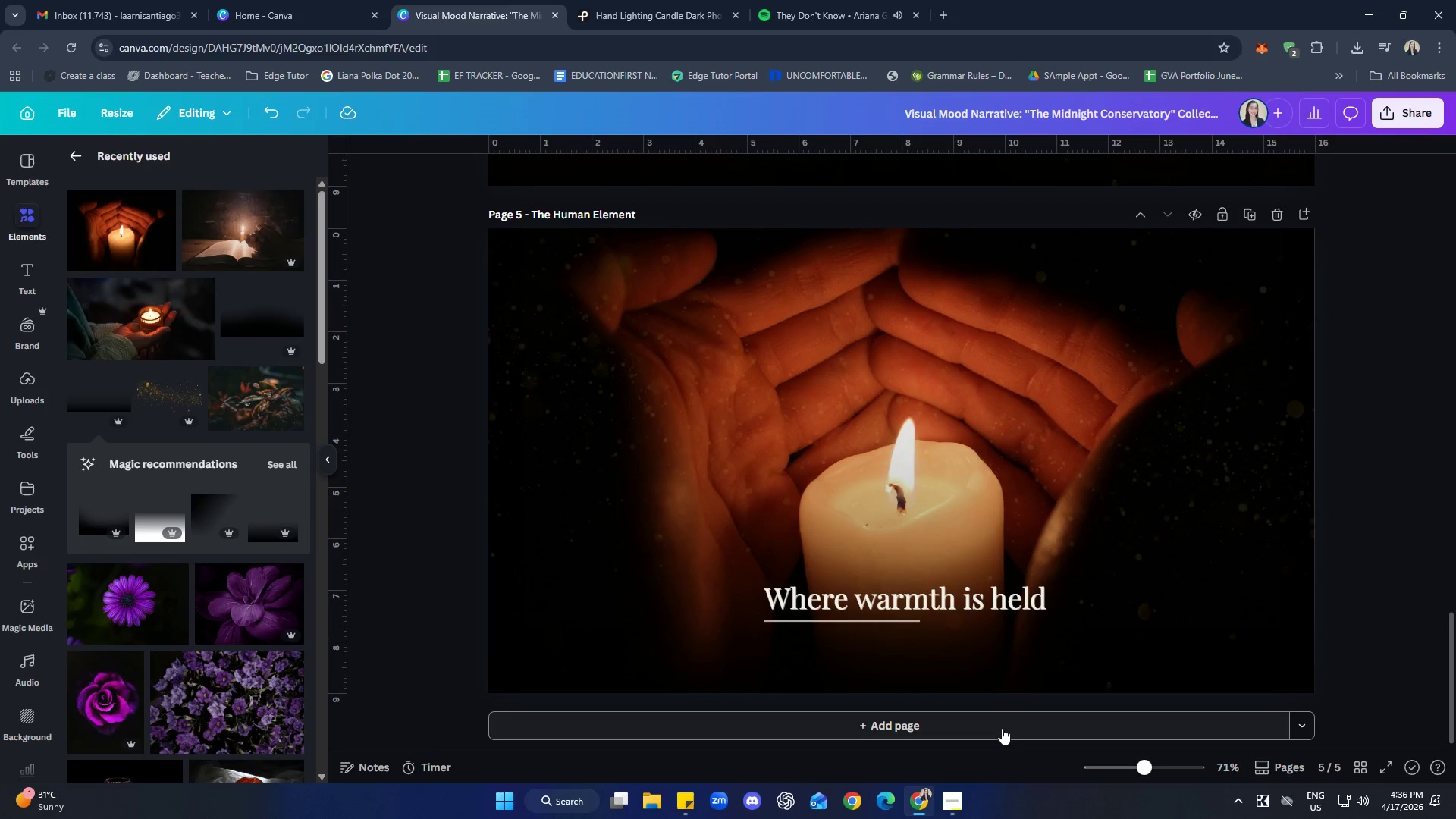 
left_click([1001, 728])
 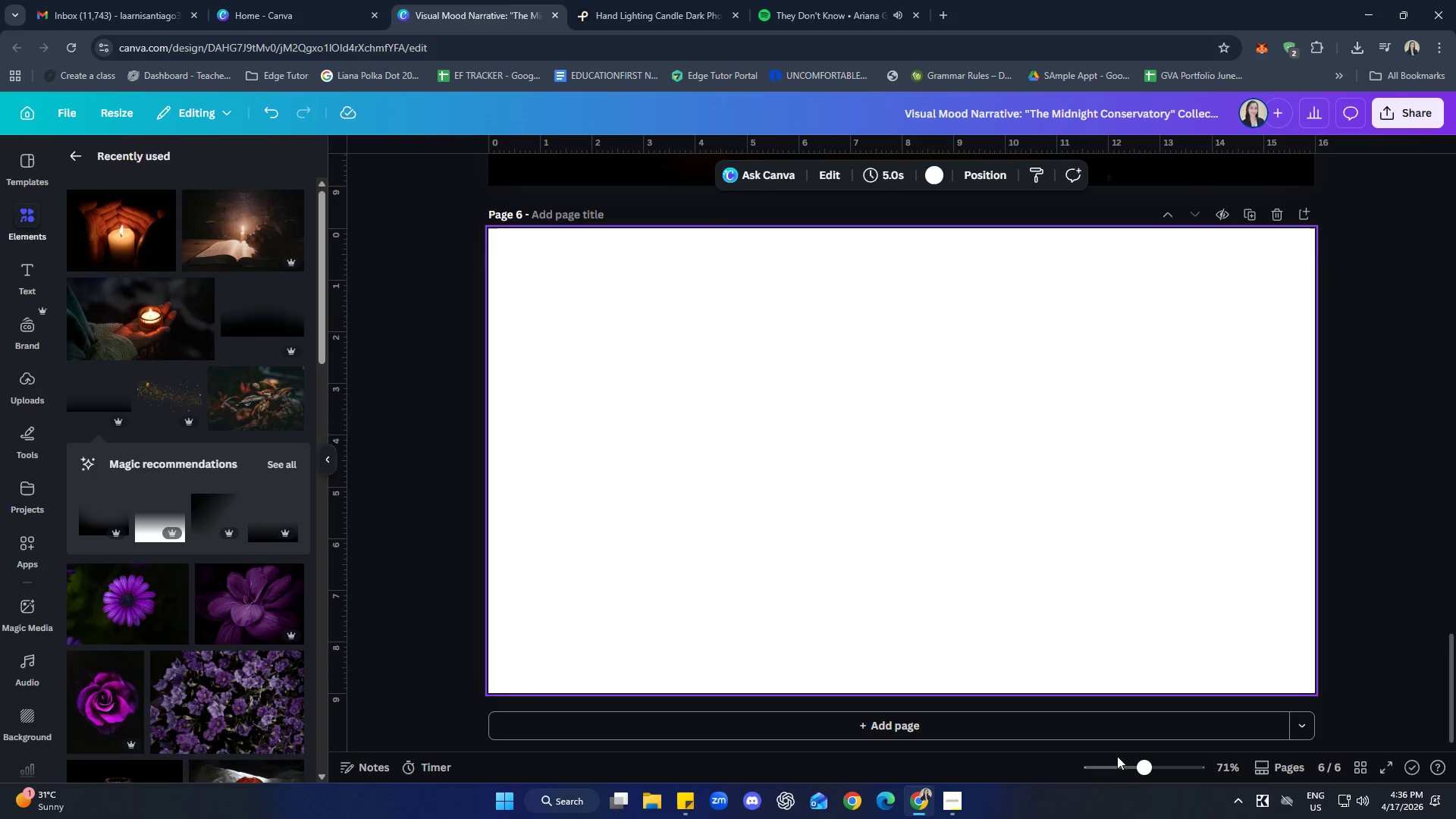 
left_click([953, 802])